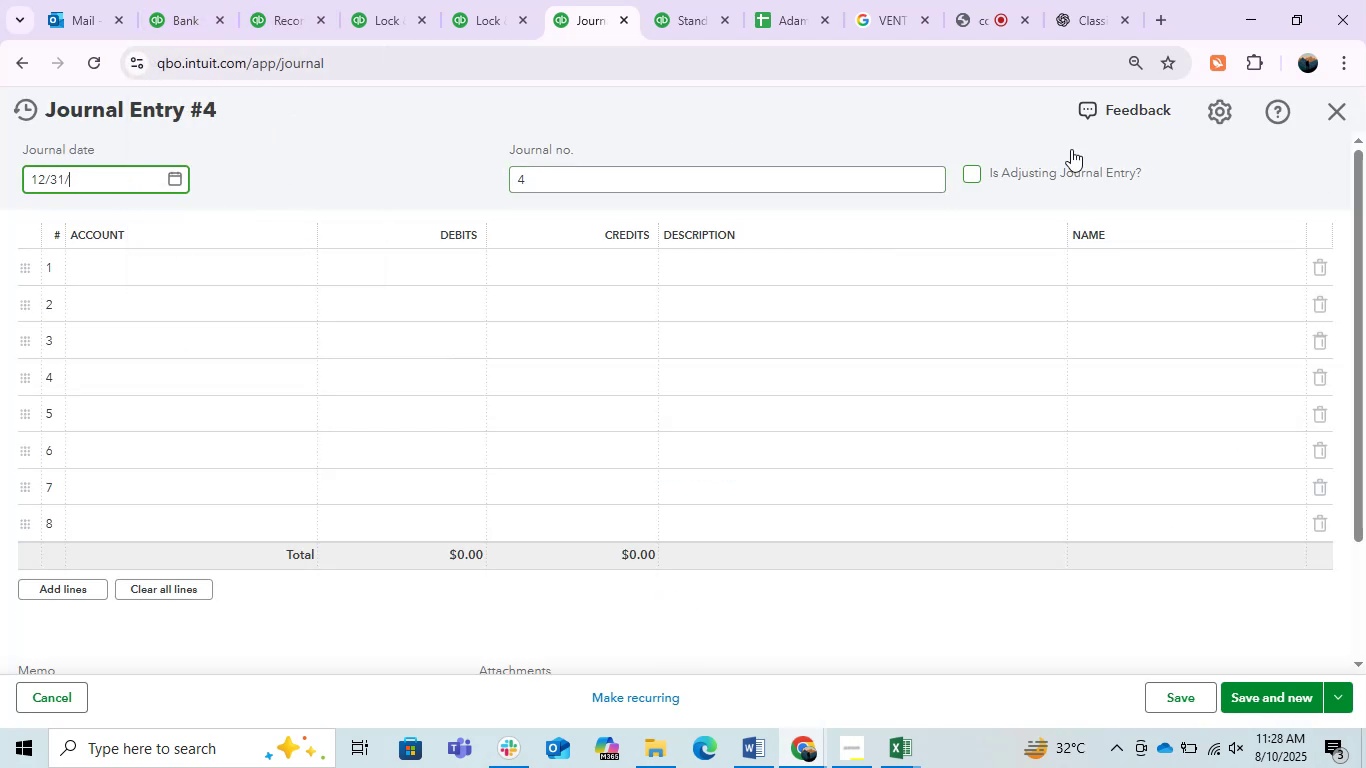 
key(Numpad0)
 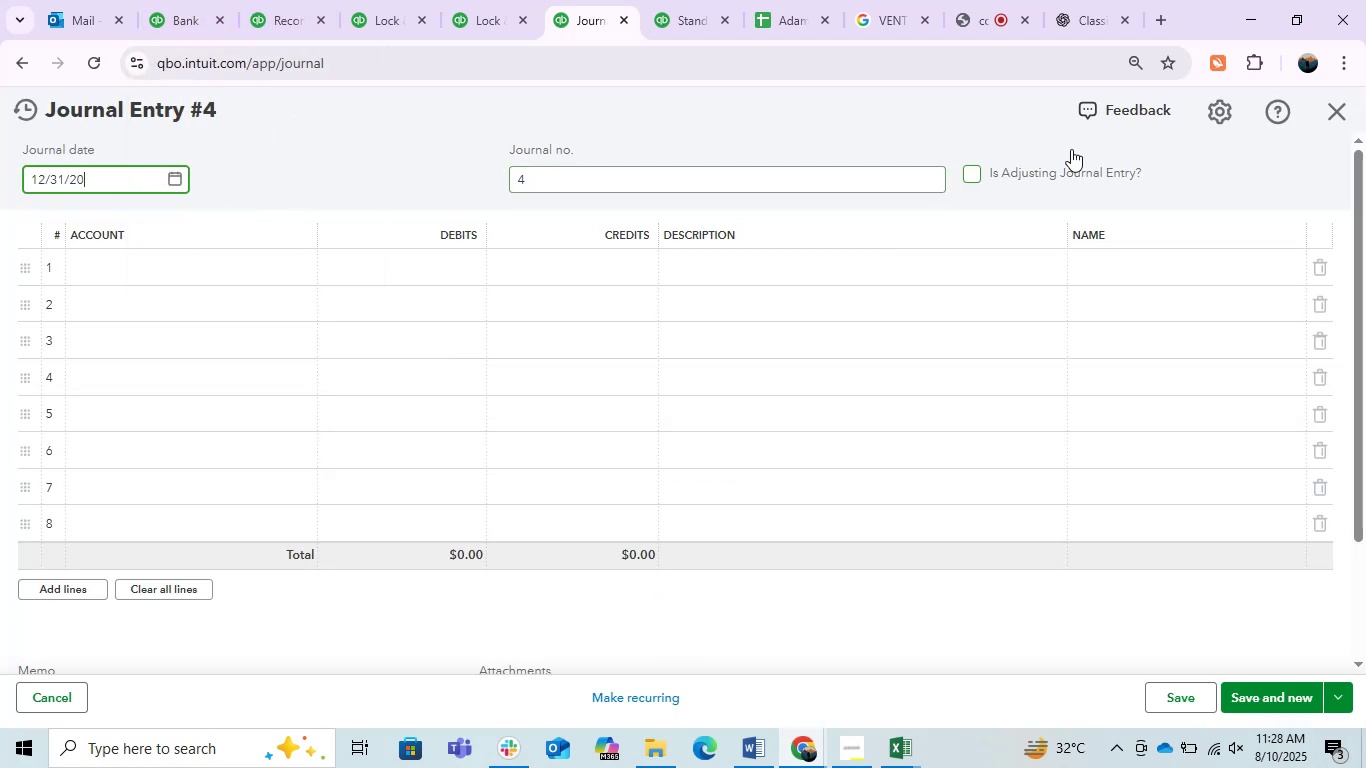 
key(Numpad2)
 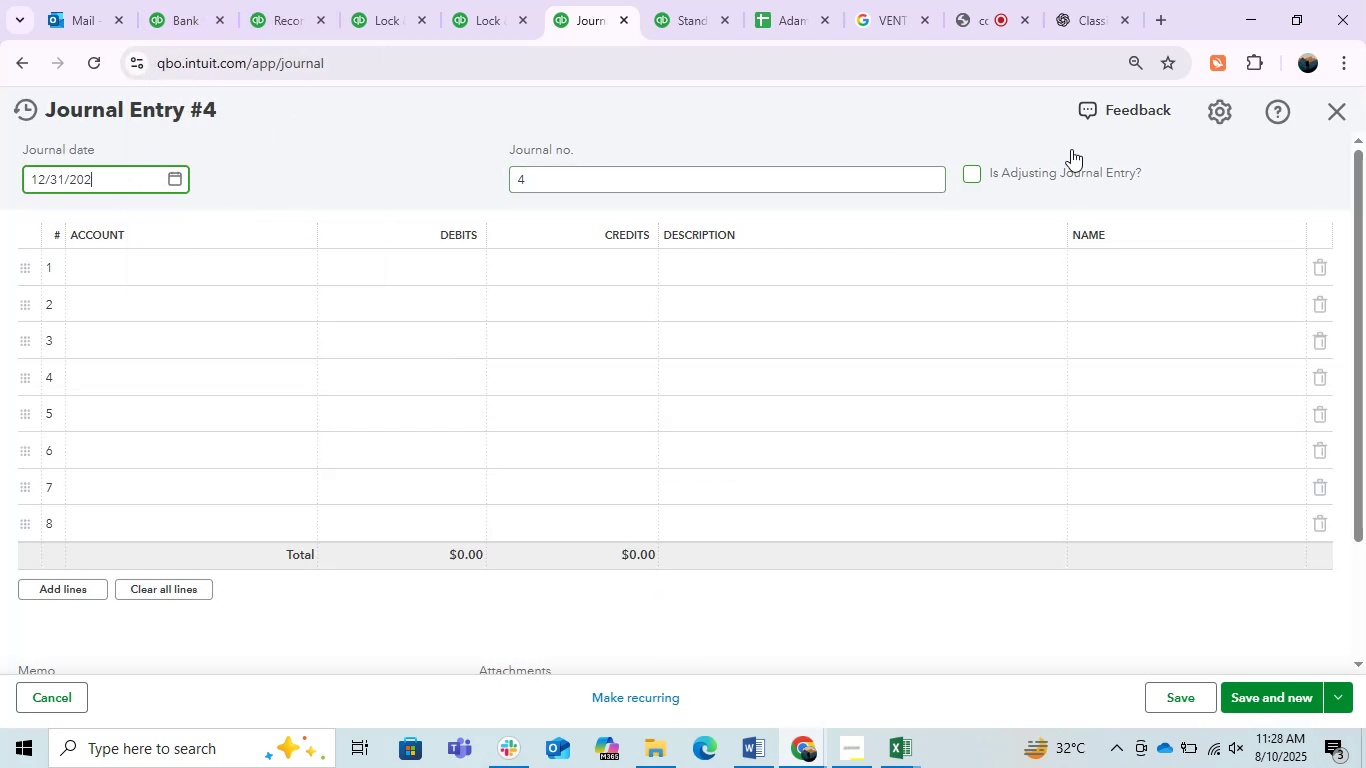 
key(Numpad4)
 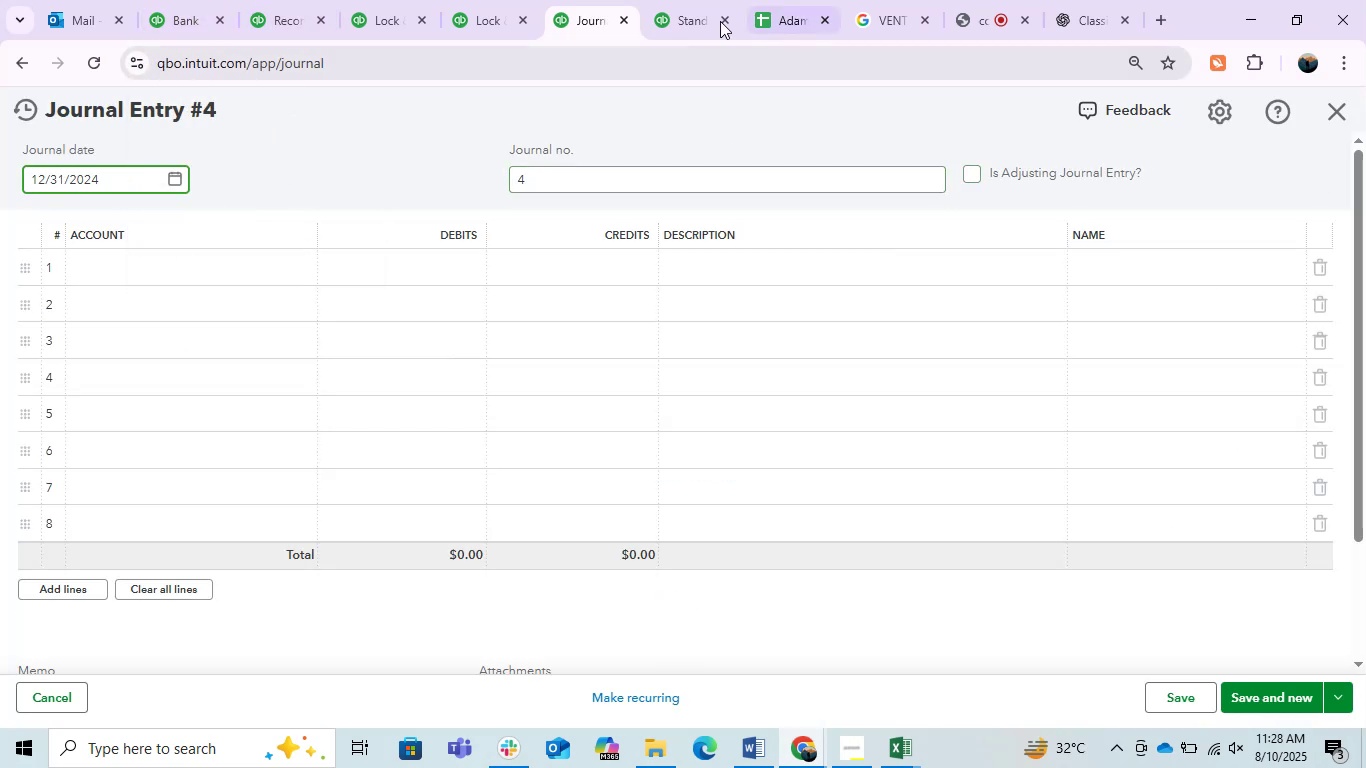 
left_click([428, 158])
 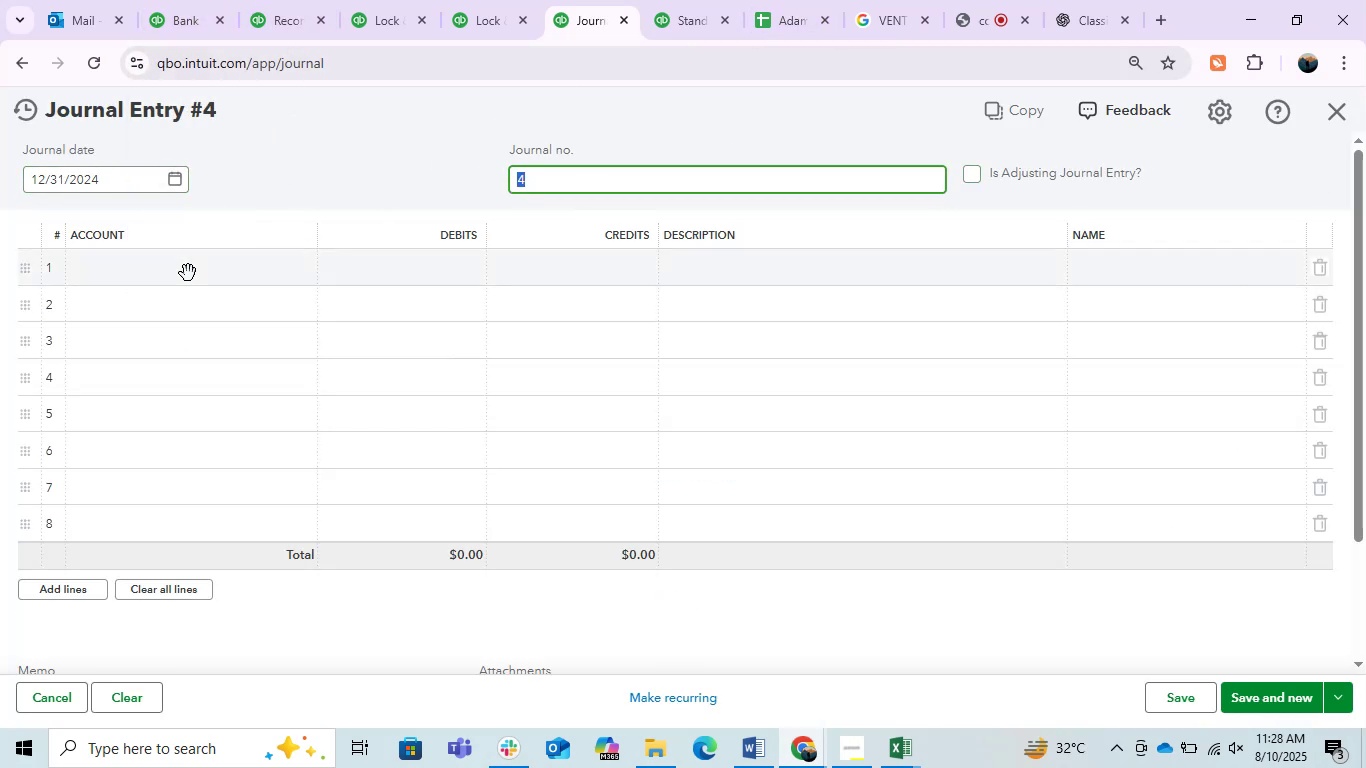 
left_click([188, 273])
 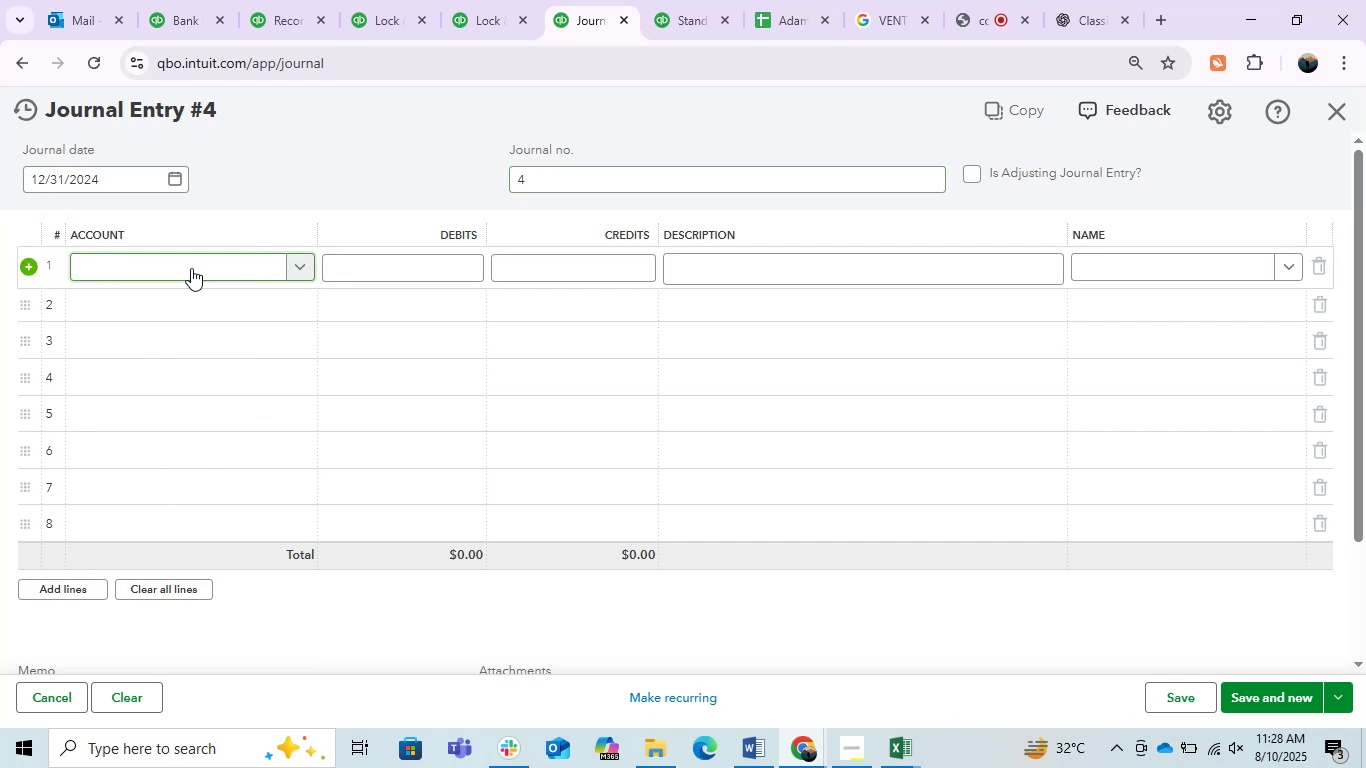 
left_click([191, 268])
 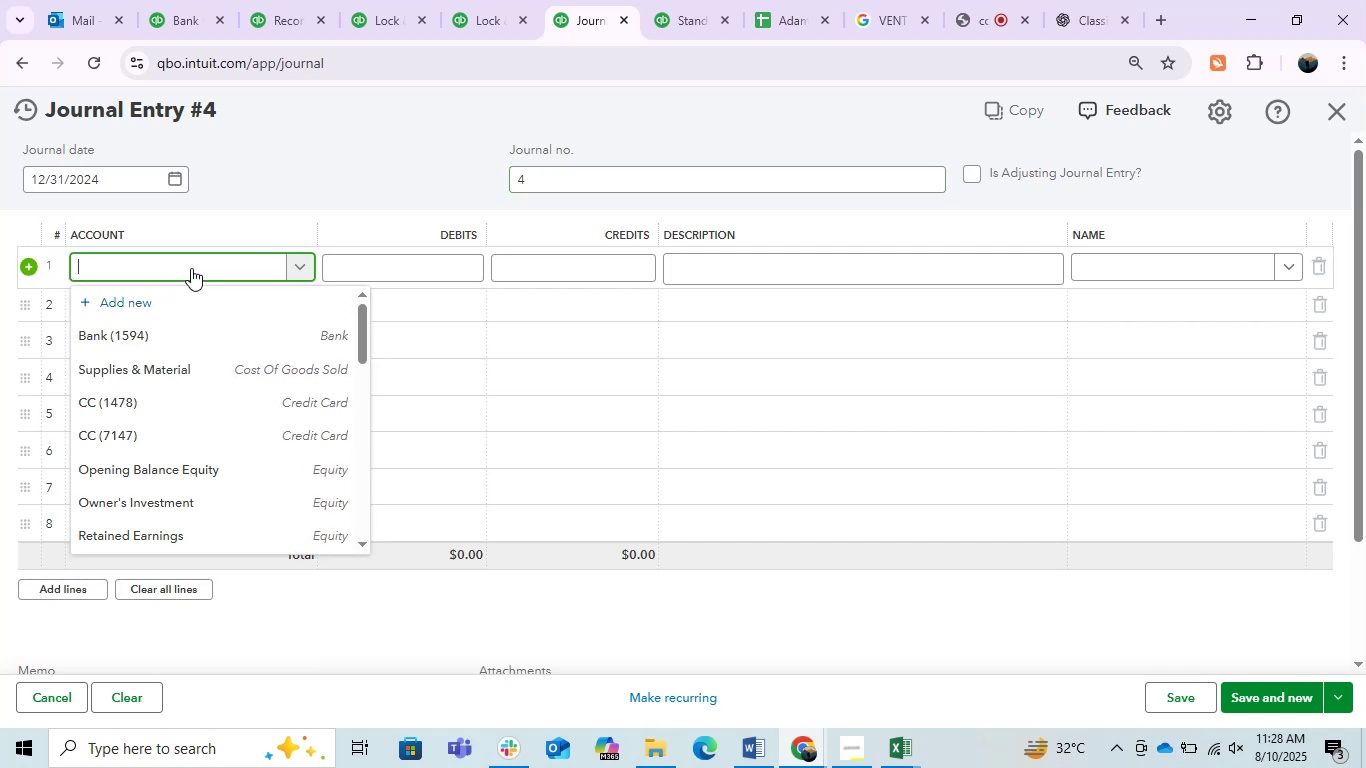 
type(openi)
 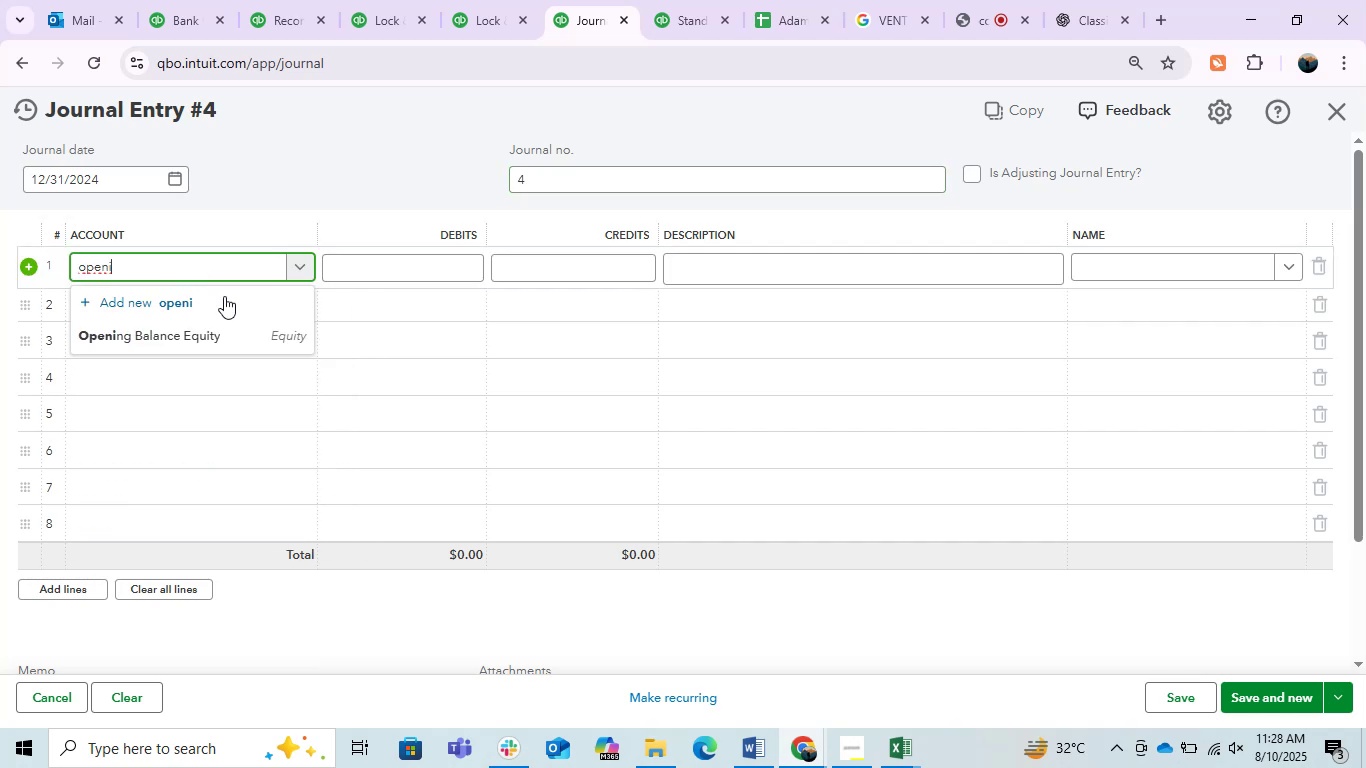 
left_click([214, 331])
 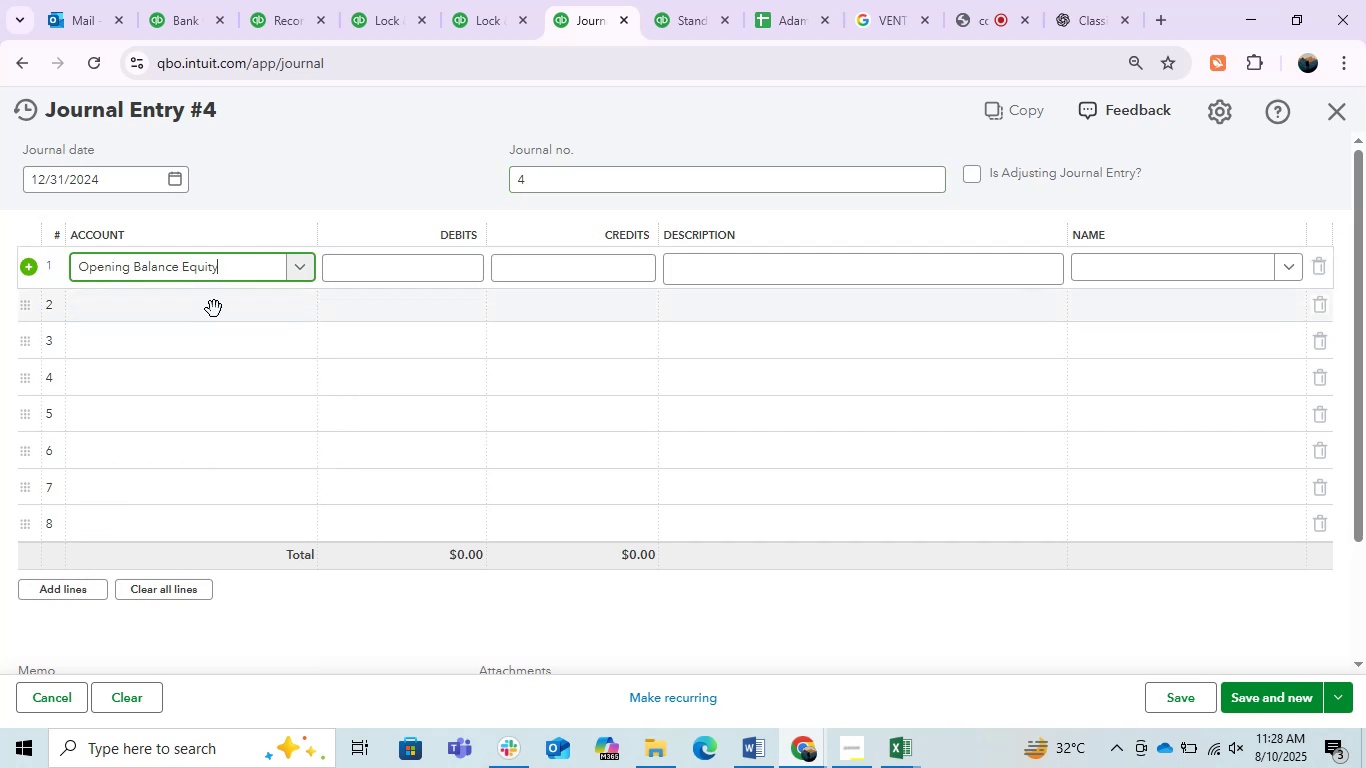 
left_click([213, 307])
 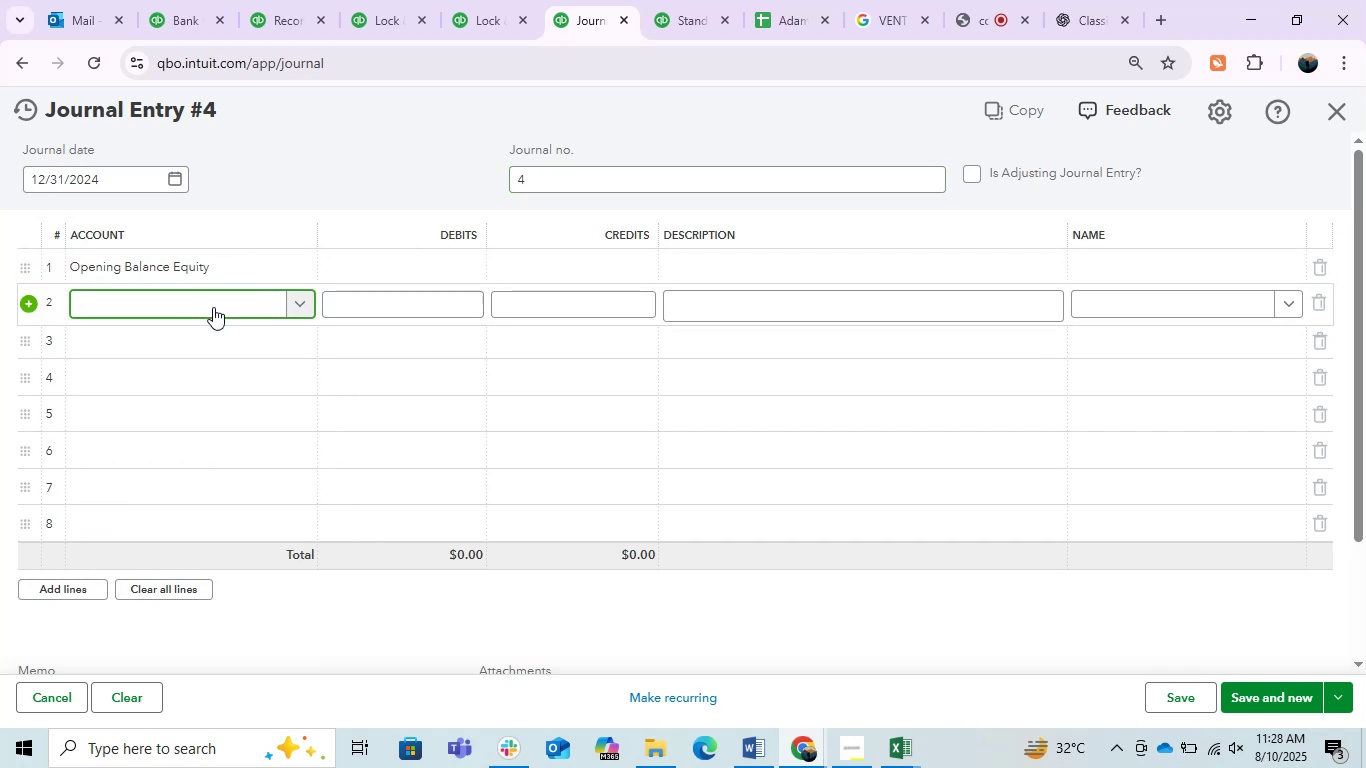 
type(re)
 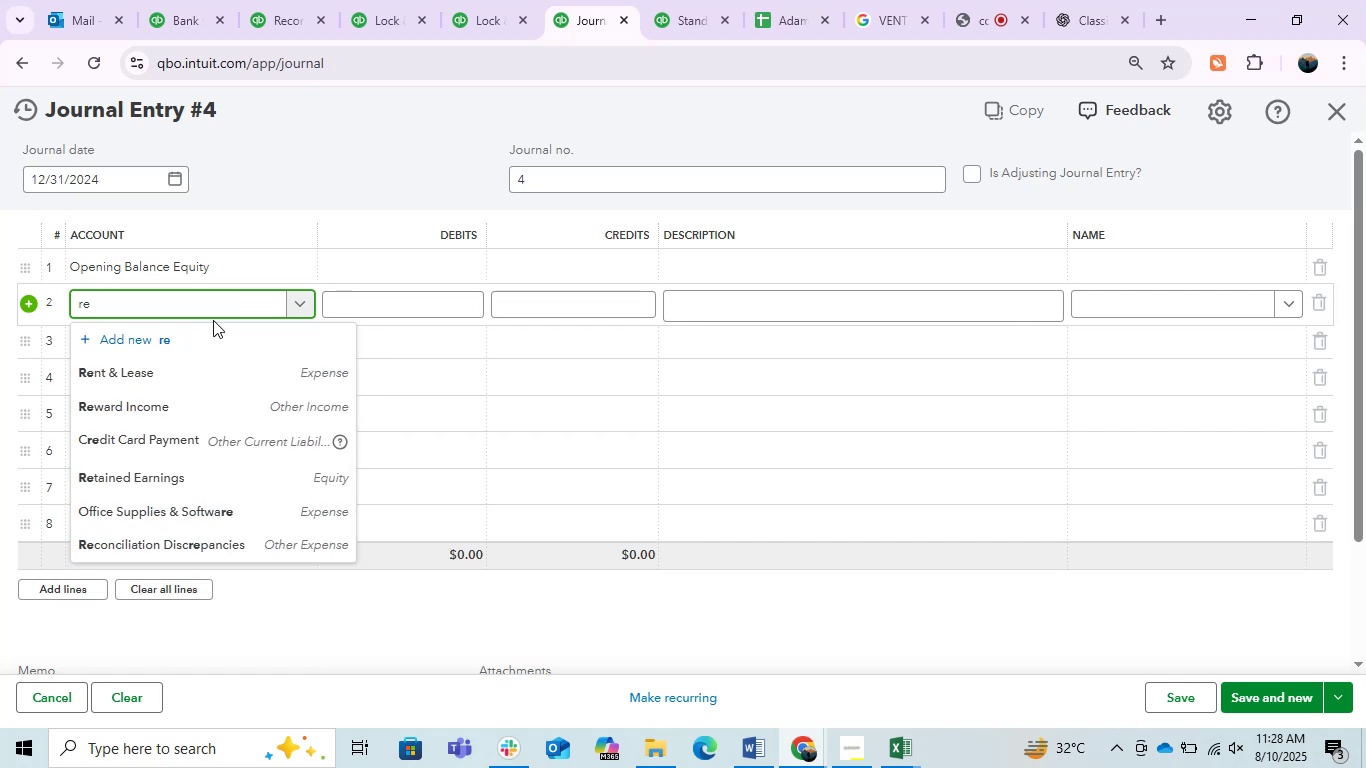 
left_click([222, 475])
 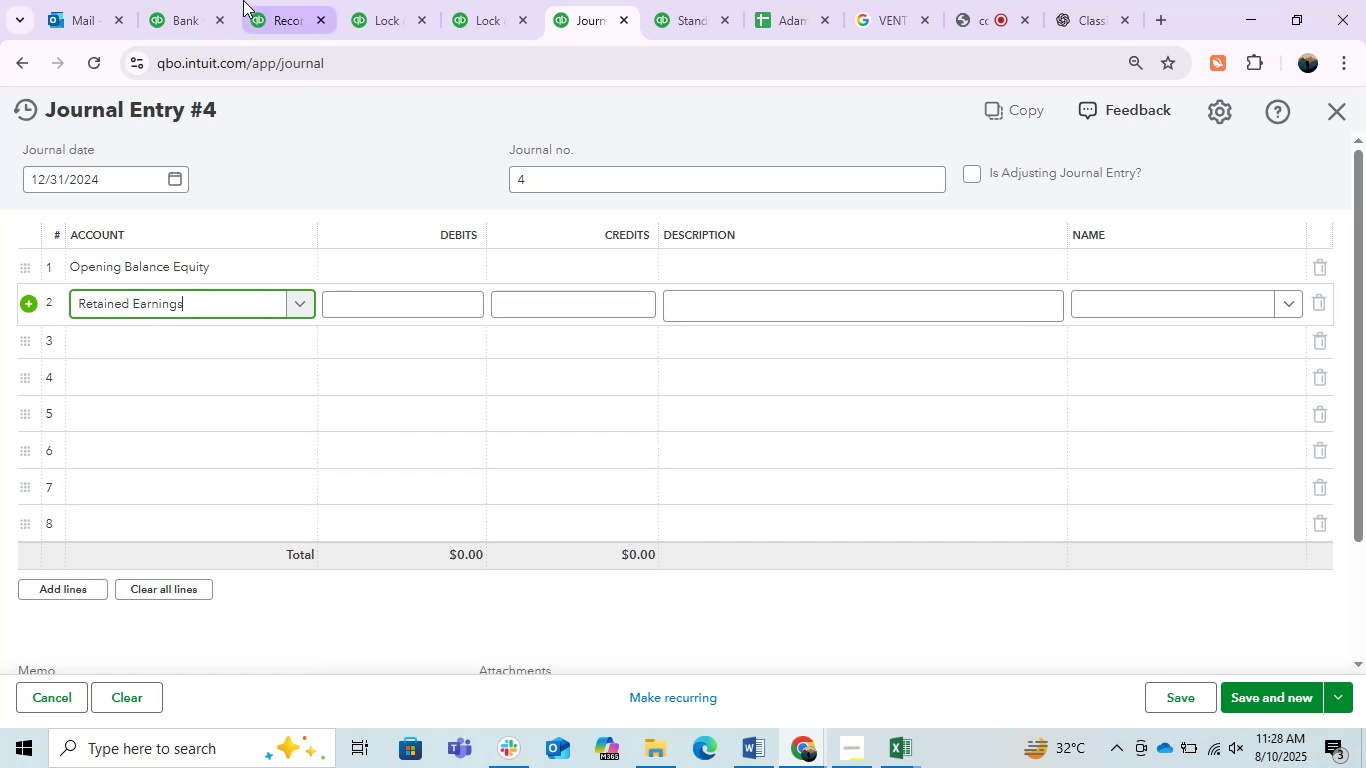 
left_click([180, 0])
 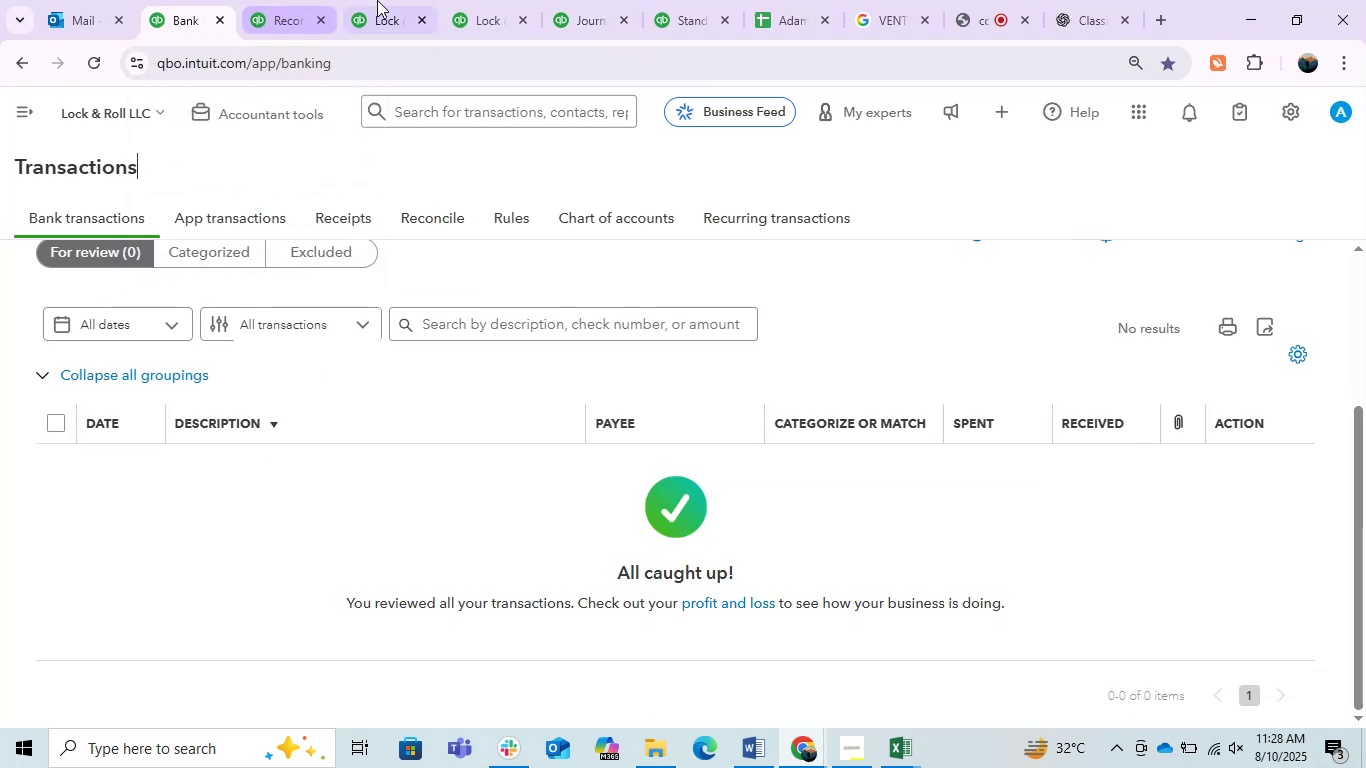 
left_click([404, 1])
 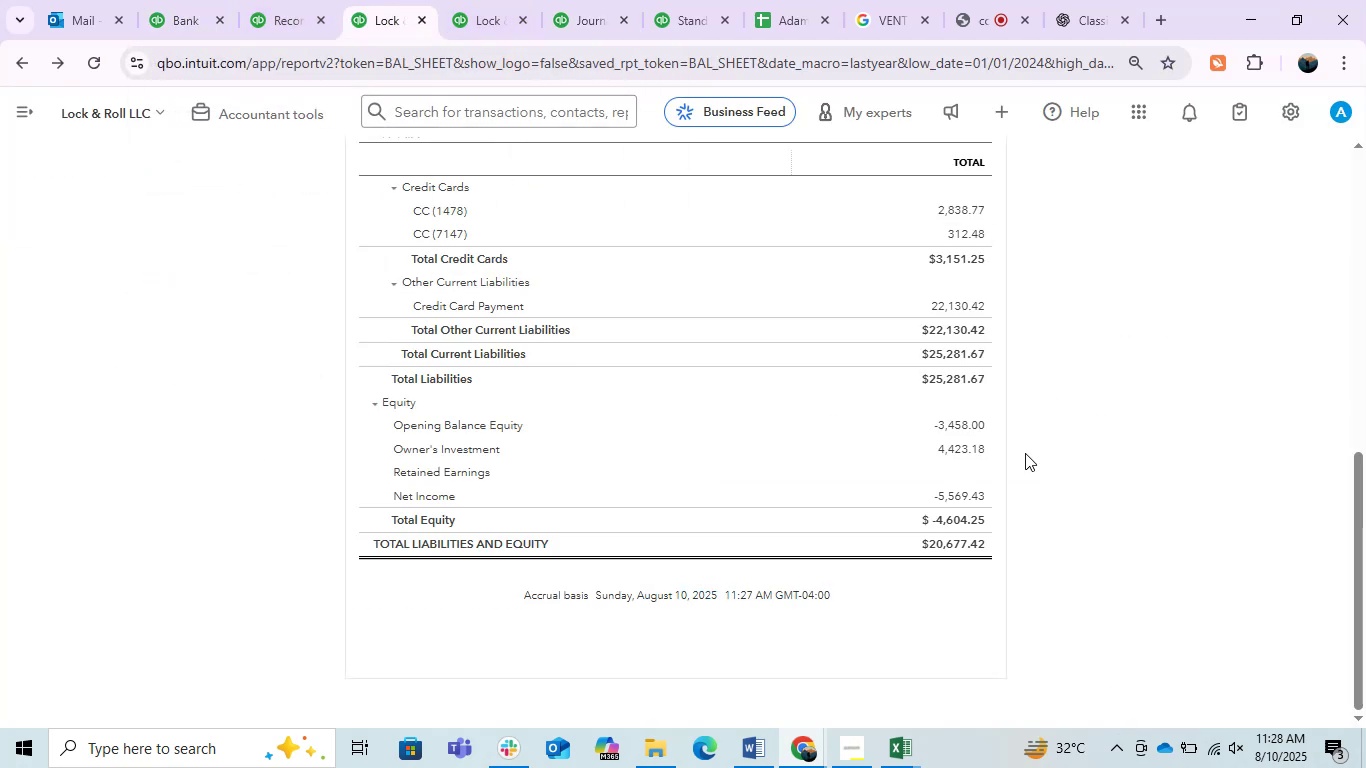 
left_click_drag(start_coordinate=[992, 421], to_coordinate=[939, 421])
 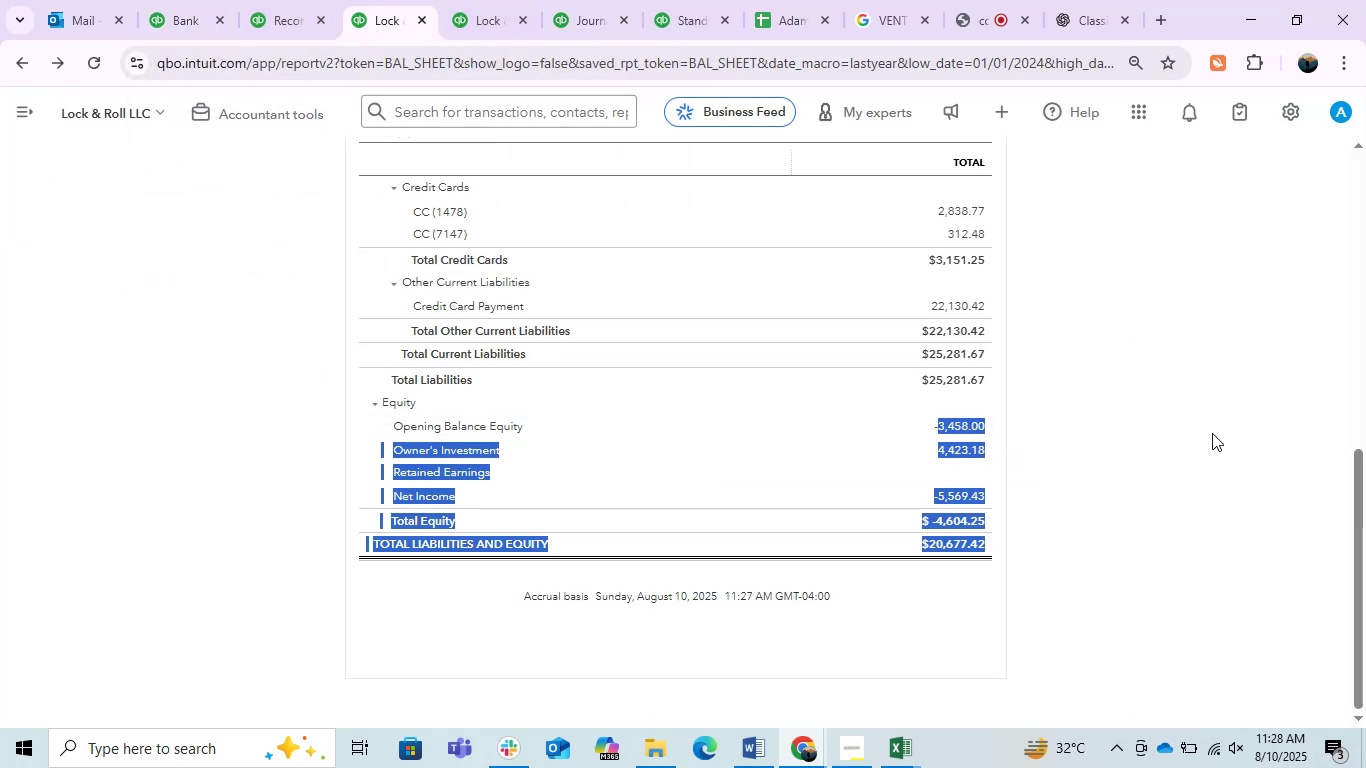 
left_click([1212, 433])
 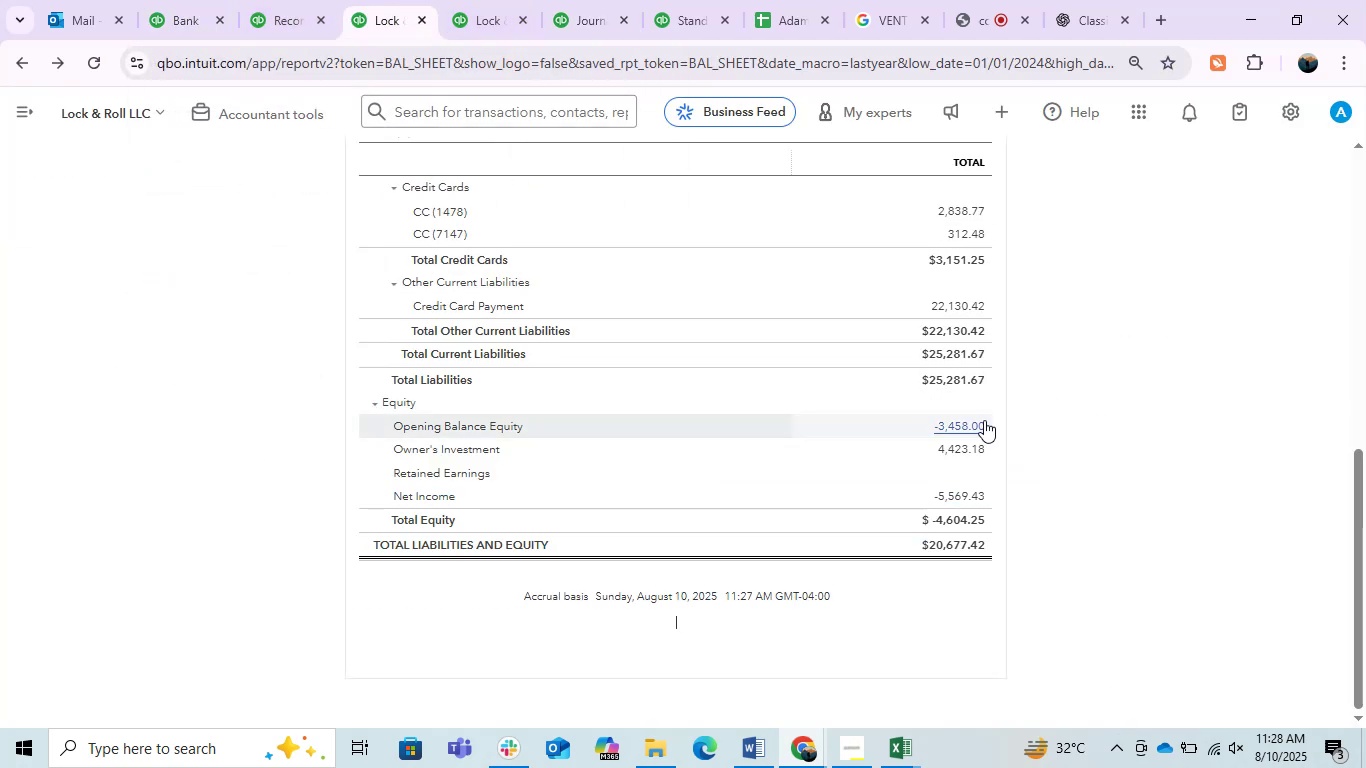 
left_click_drag(start_coordinate=[988, 420], to_coordinate=[940, 424])
 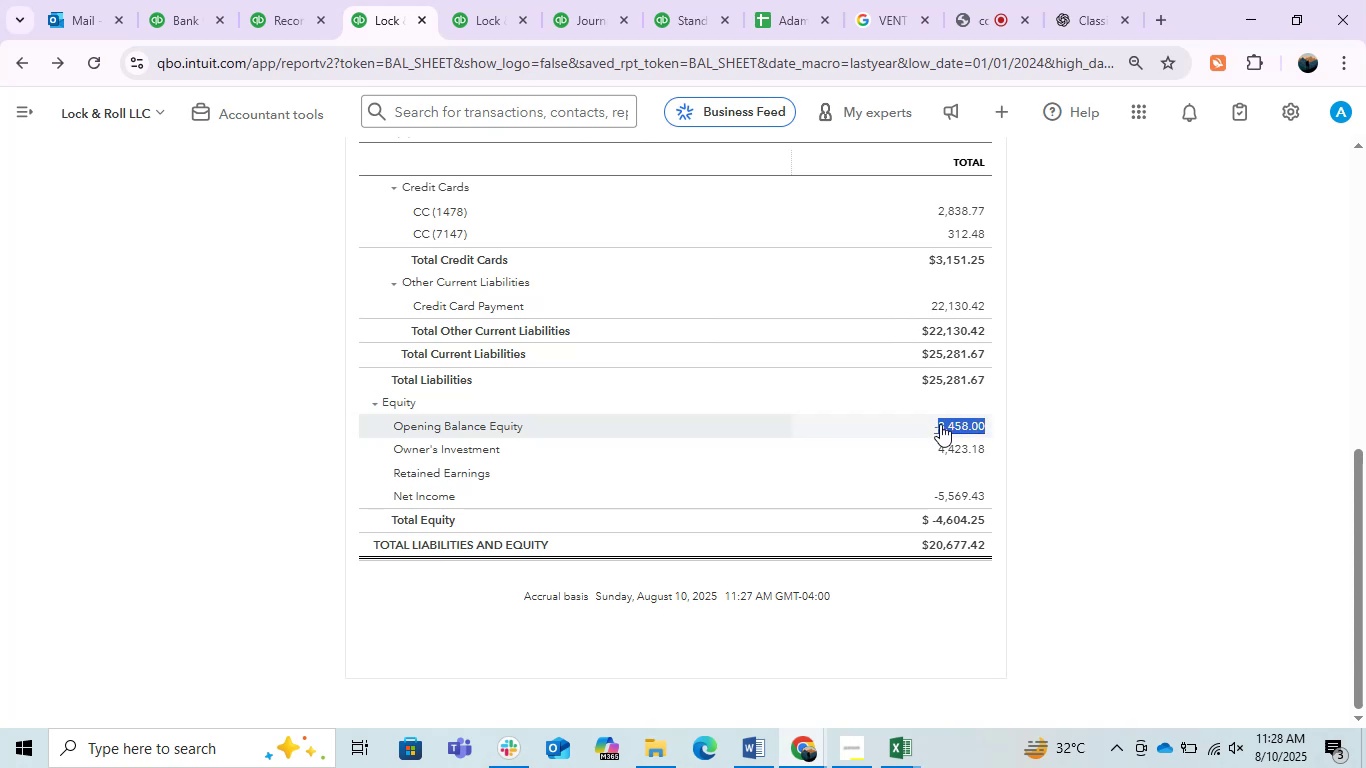 
key(Control+C)
 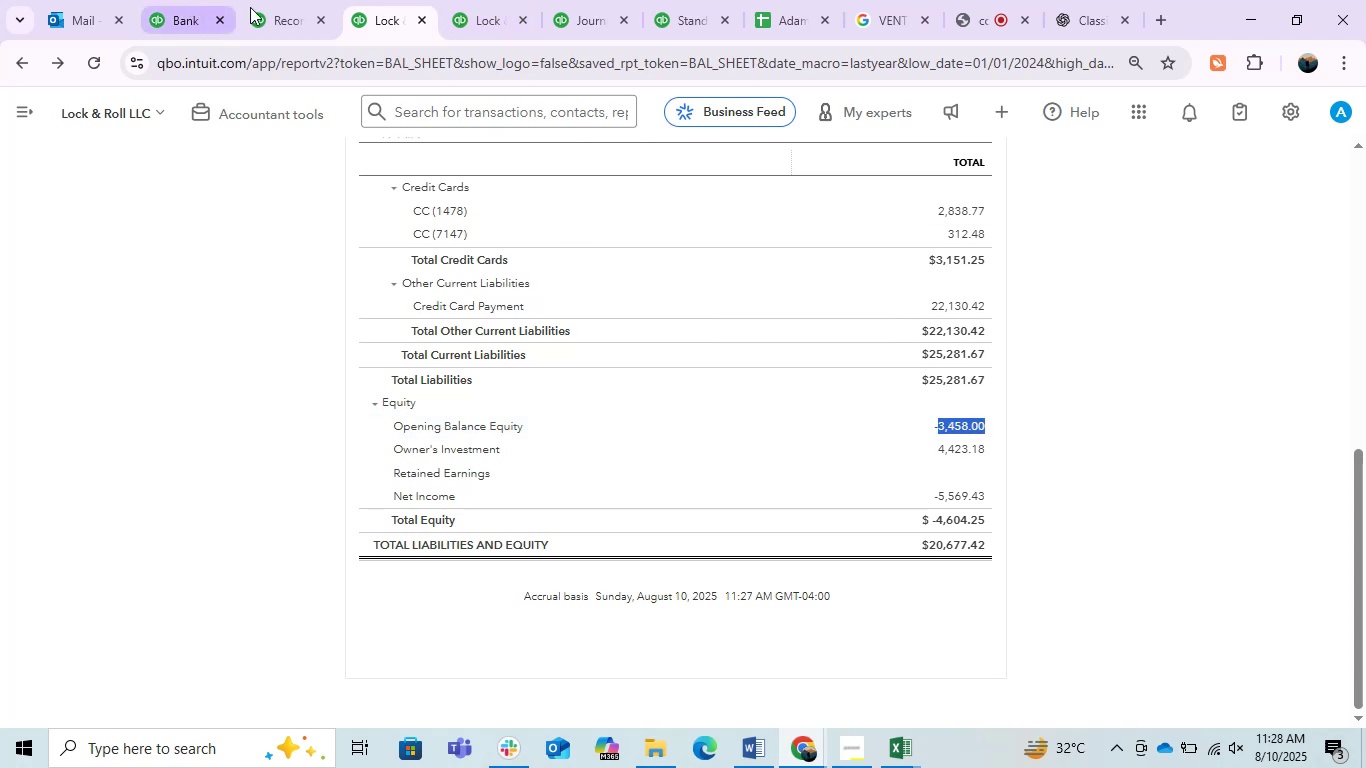 
left_click([602, 7])
 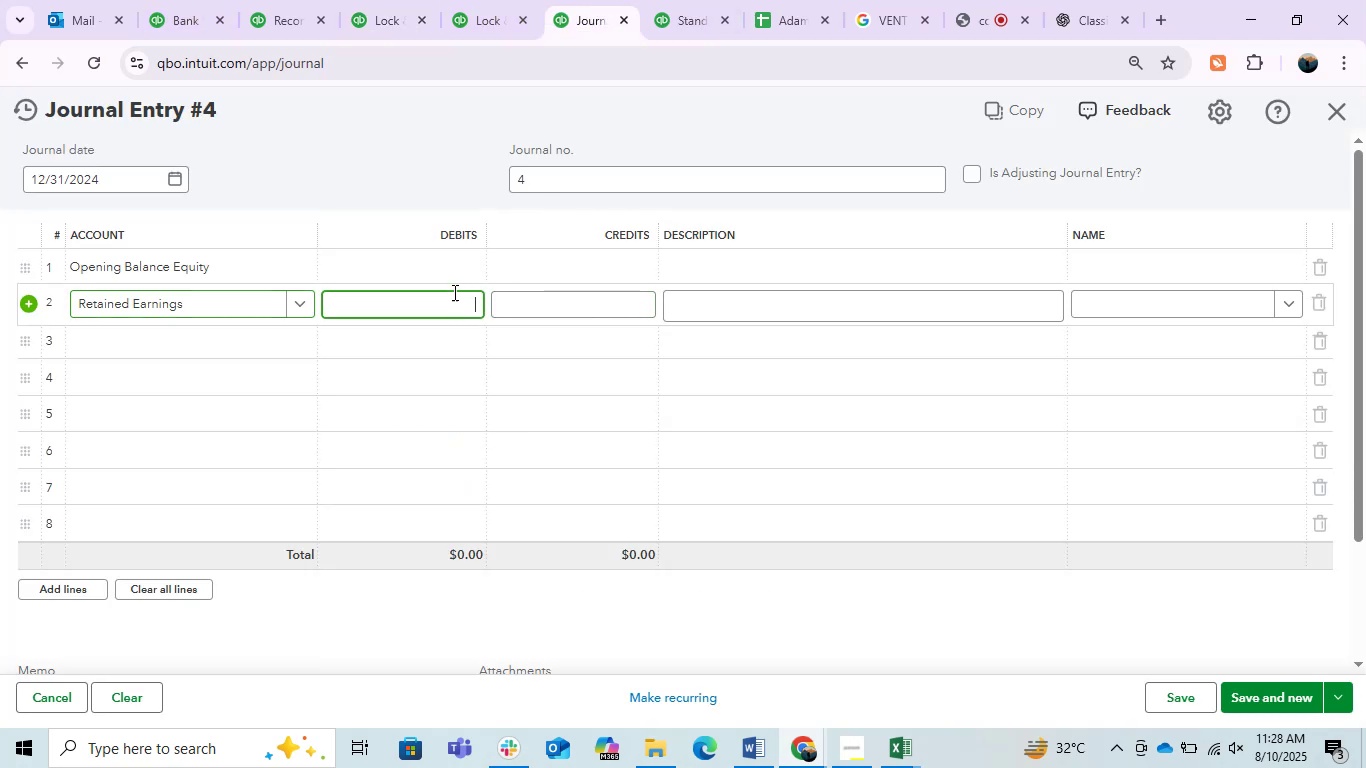 
double_click([443, 268])
 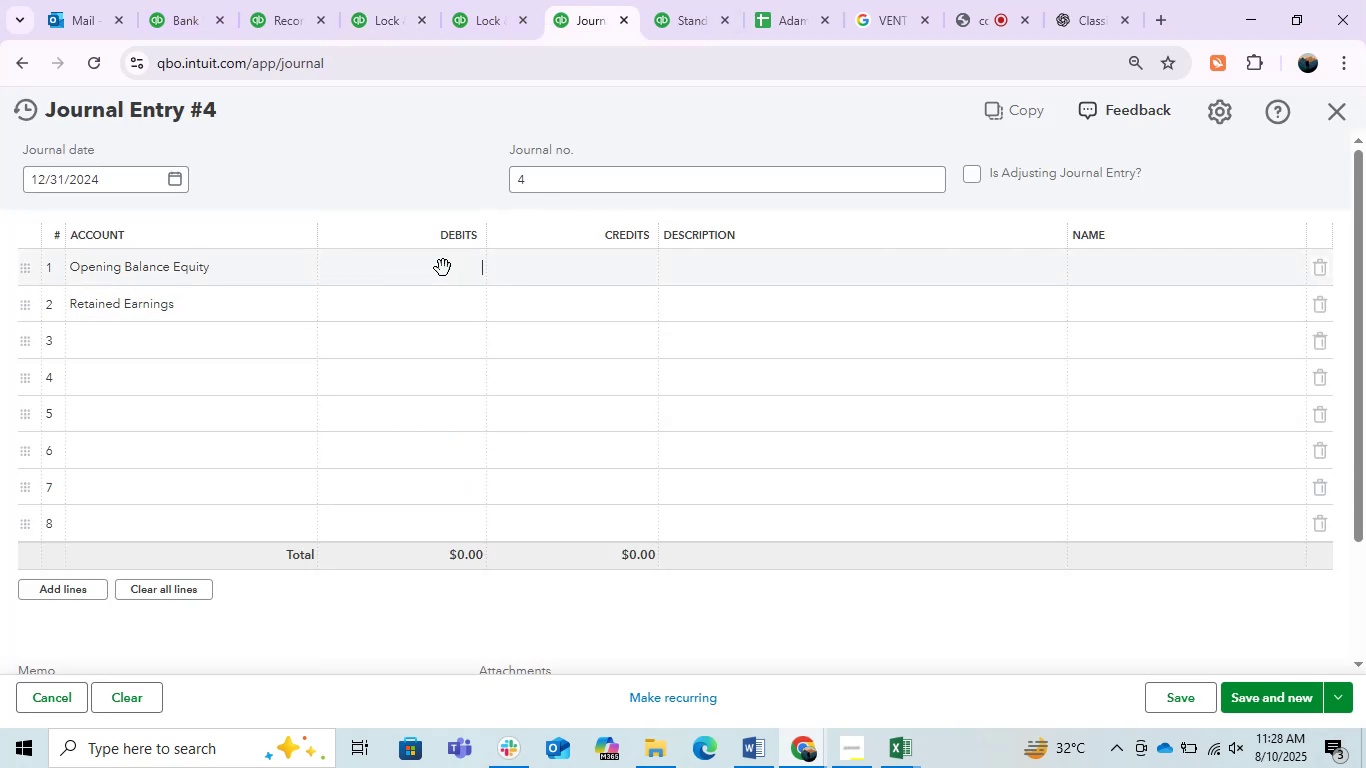 
key(Control+V)
 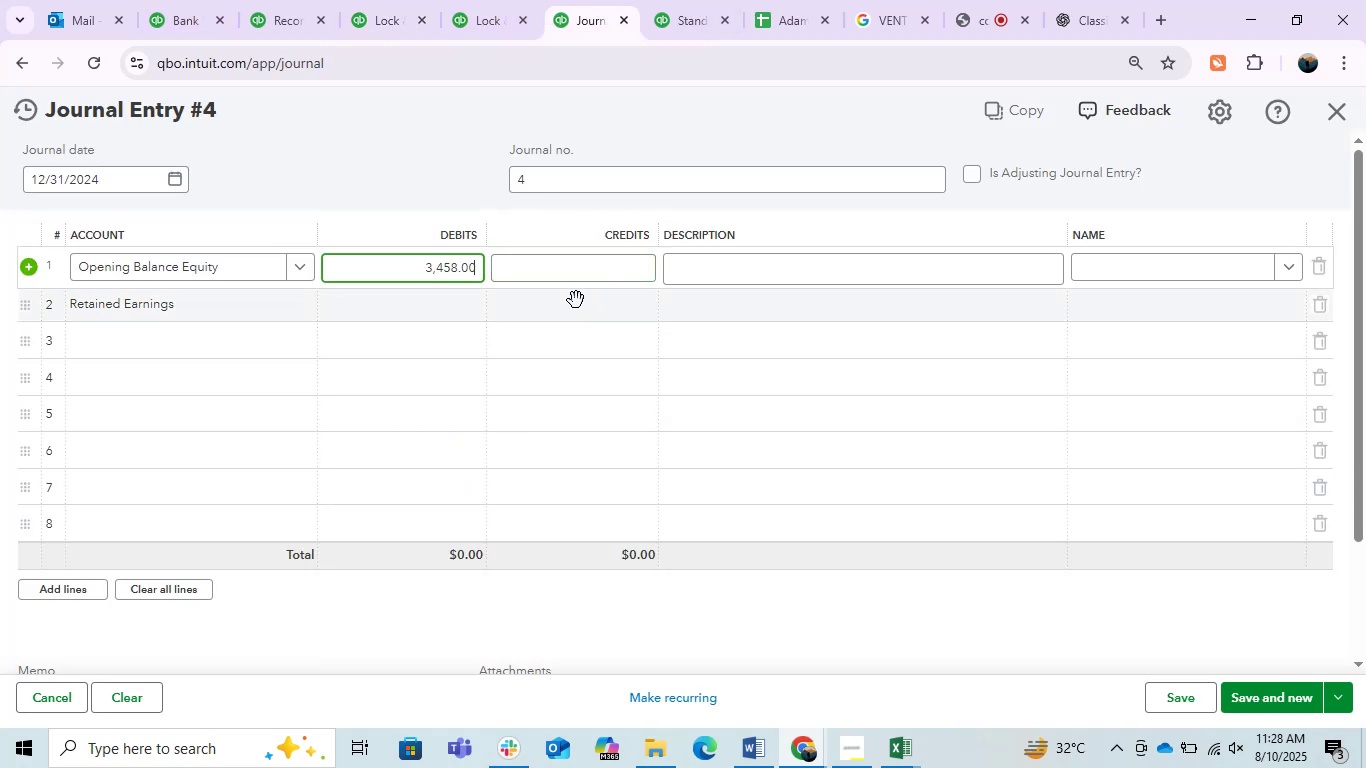 
left_click([568, 297])
 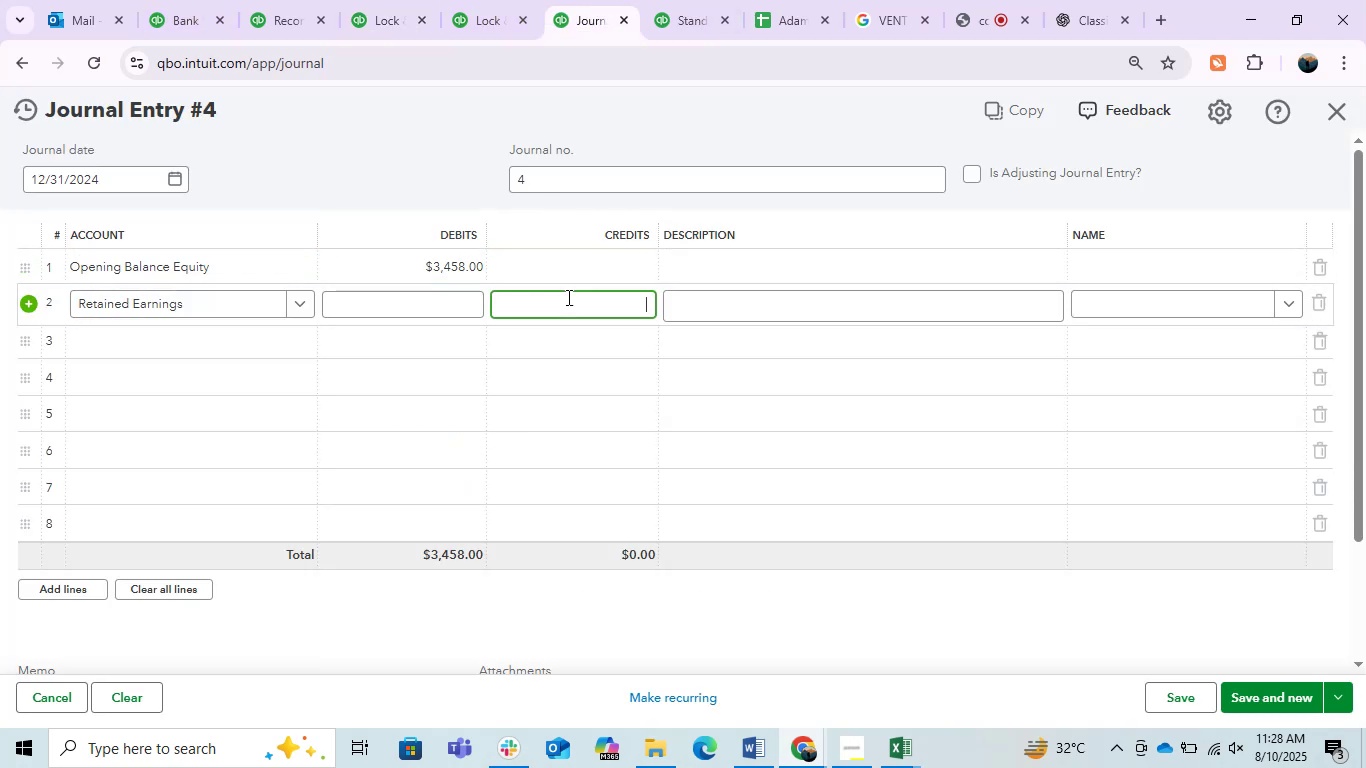 
key(Control+ControlLeft)
 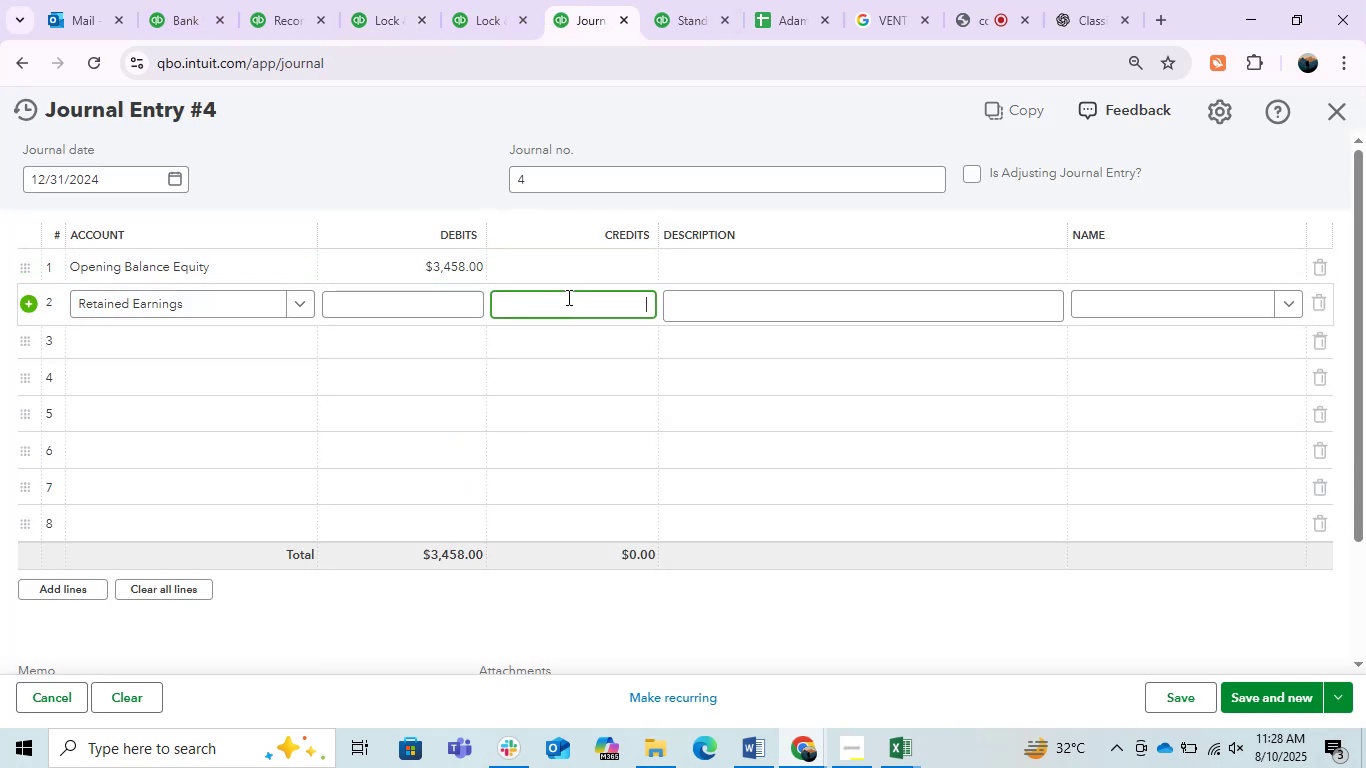 
key(Control+V)
 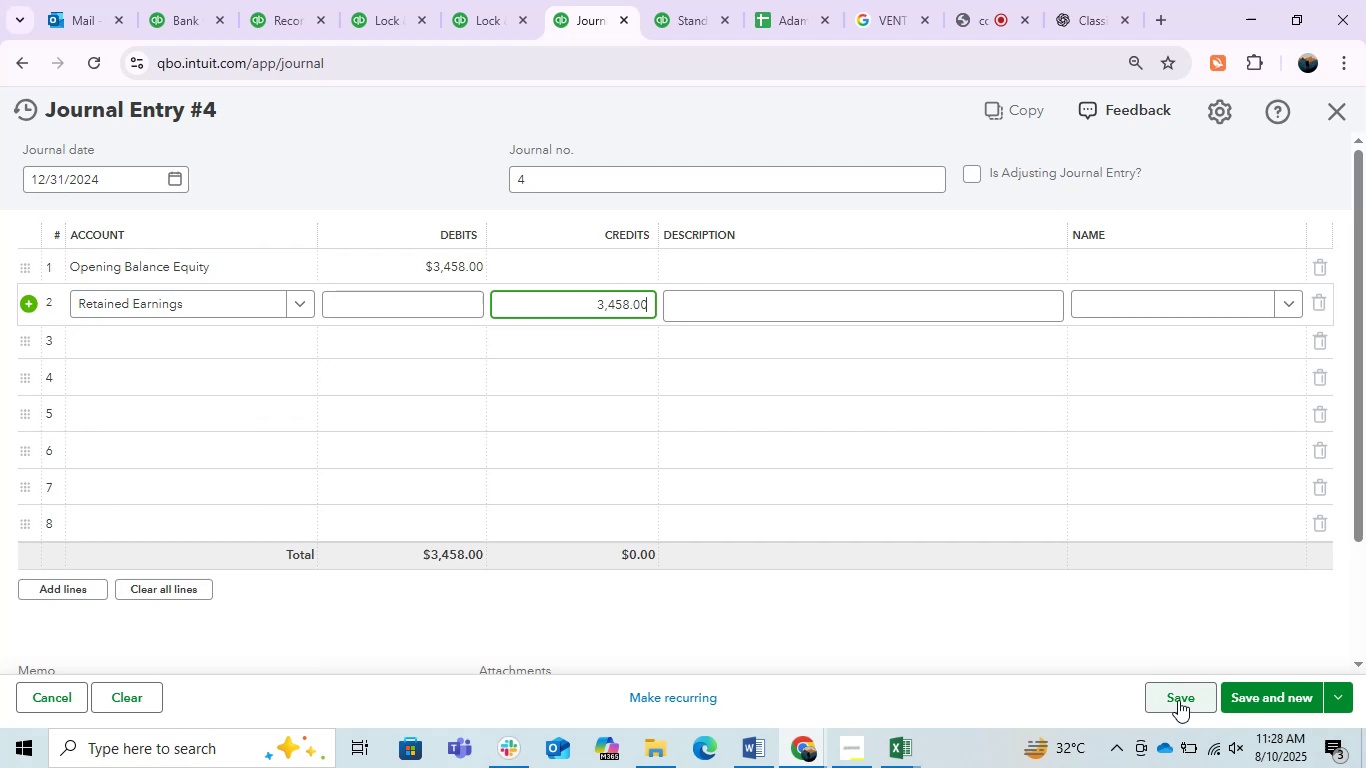 
left_click([1178, 700])
 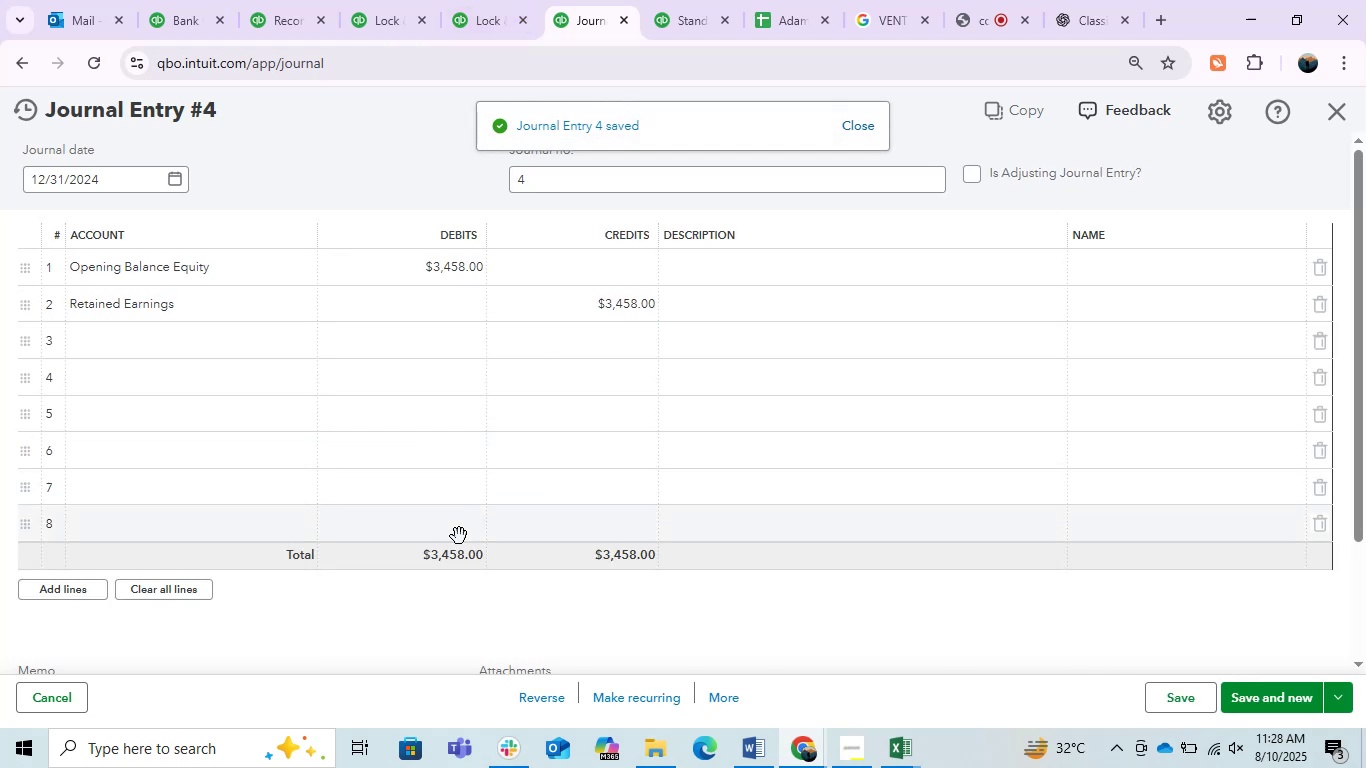 
left_click([1178, 687])
 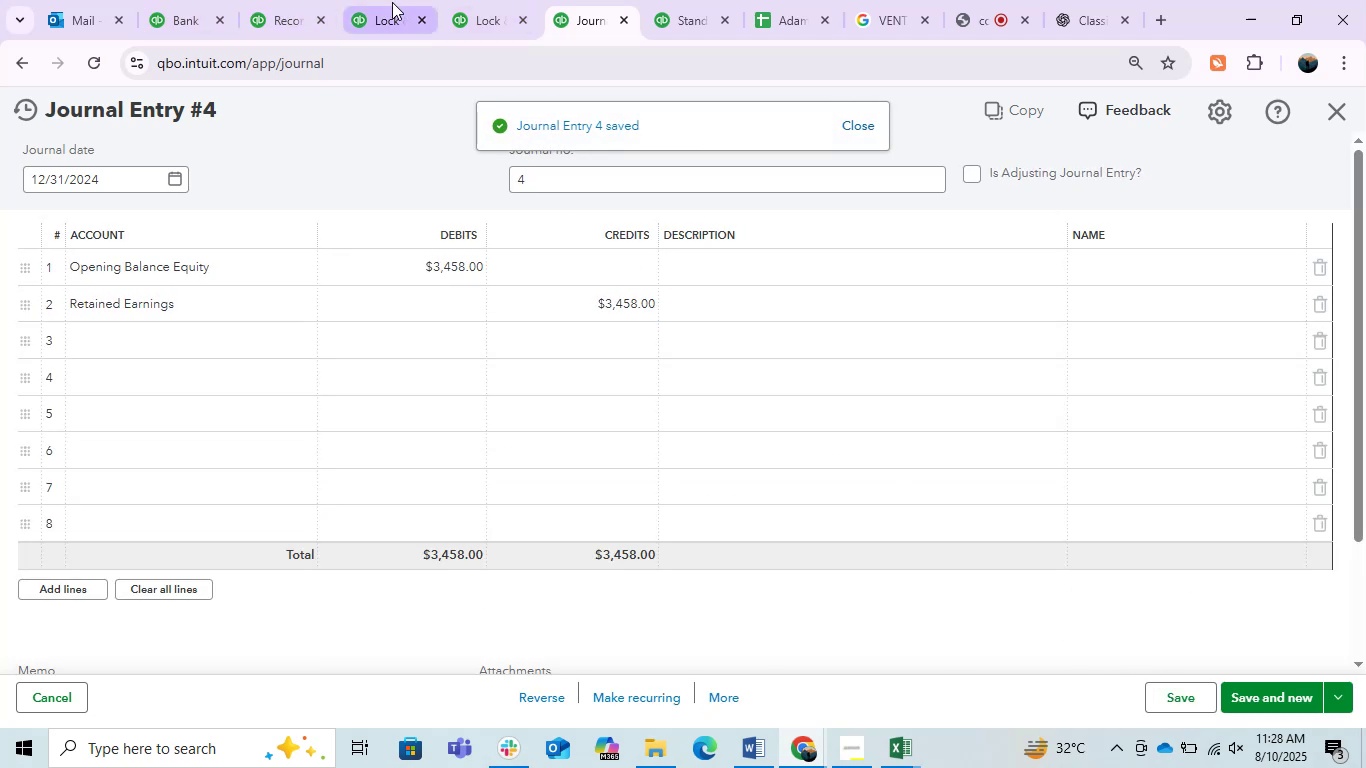 
left_click([389, 0])
 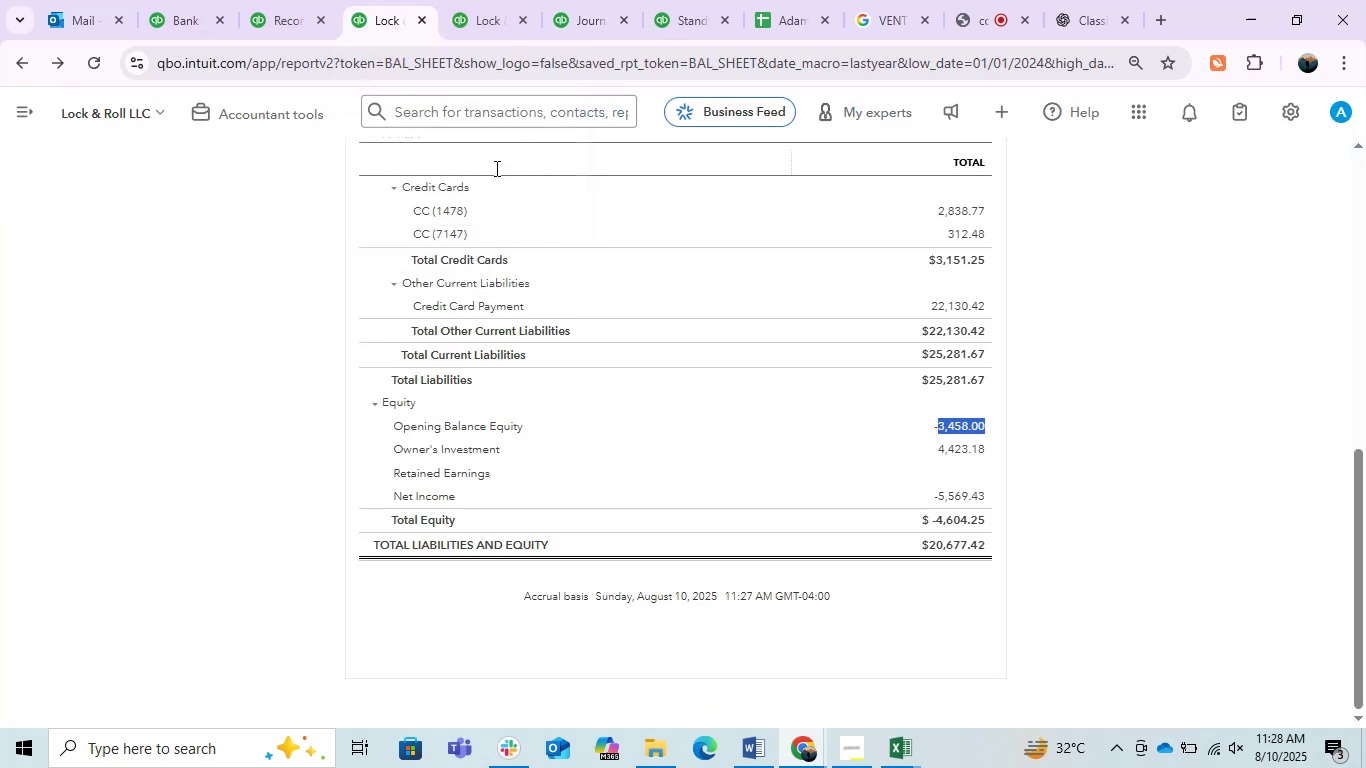 
scroll: coordinate [884, 547], scroll_direction: up, amount: 3.0
 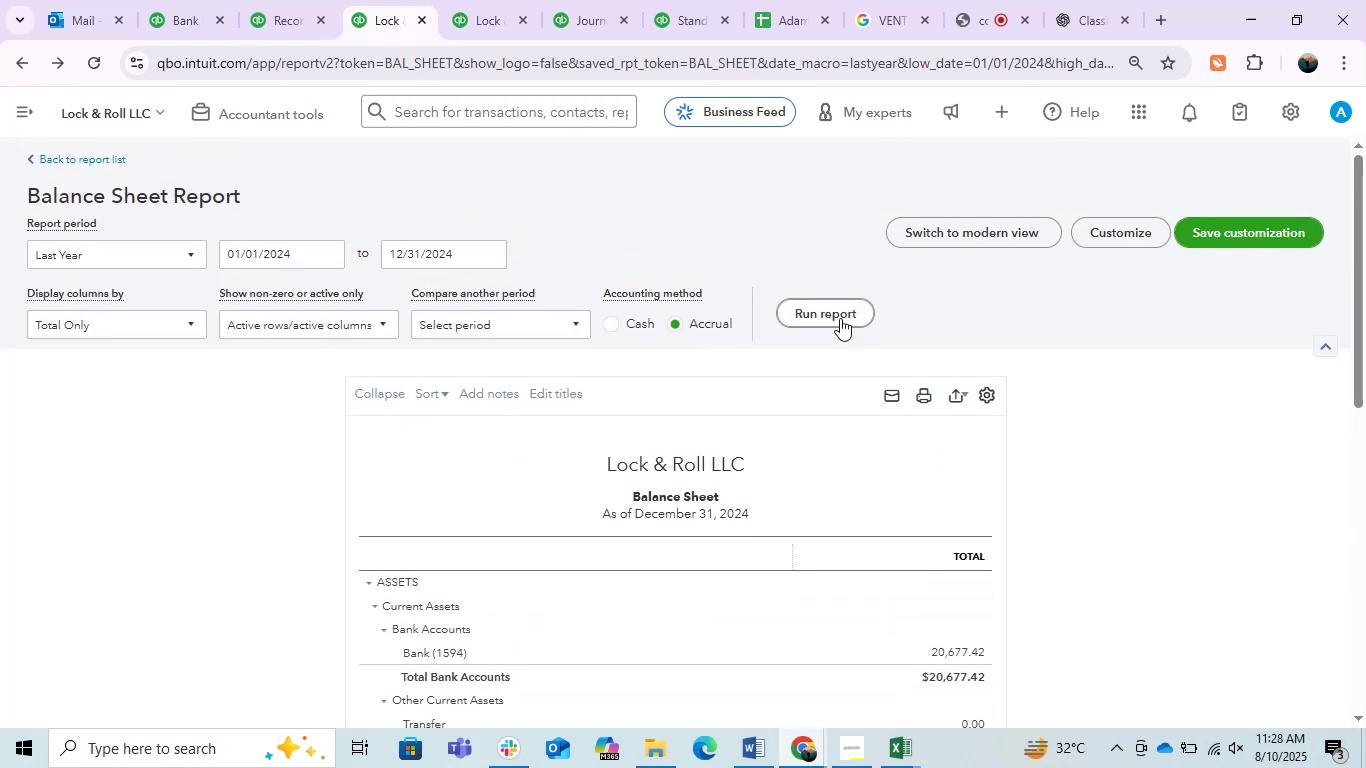 
left_click([828, 311])
 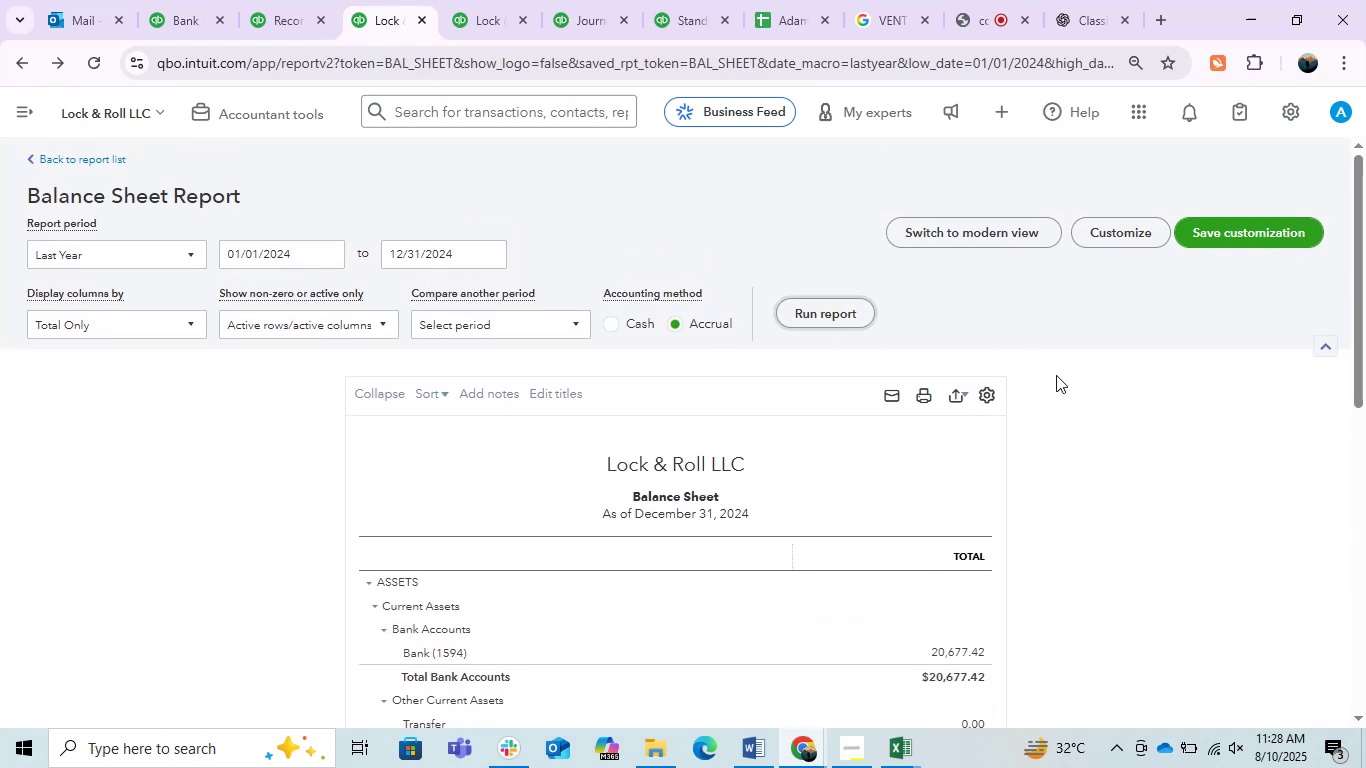 
scroll: coordinate [1057, 375], scroll_direction: down, amount: 2.0
 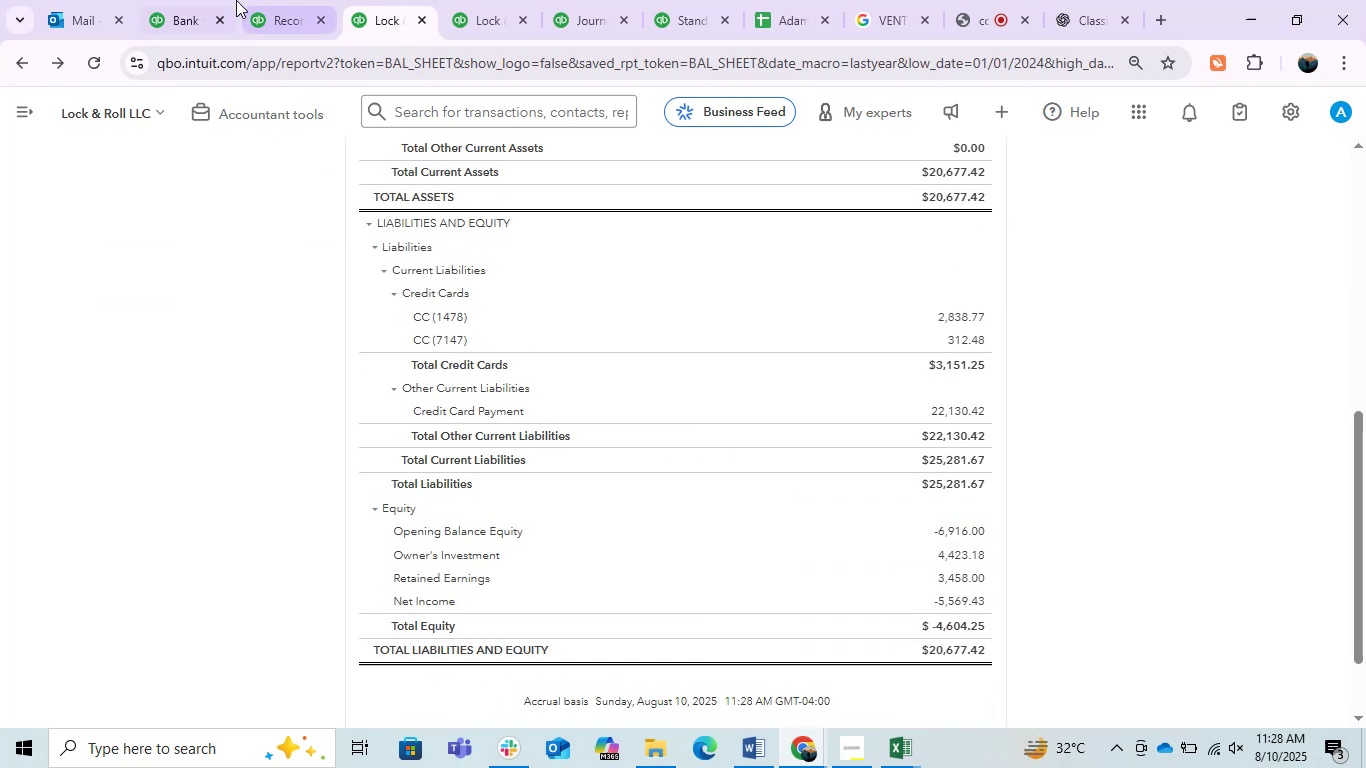 
left_click([589, 0])
 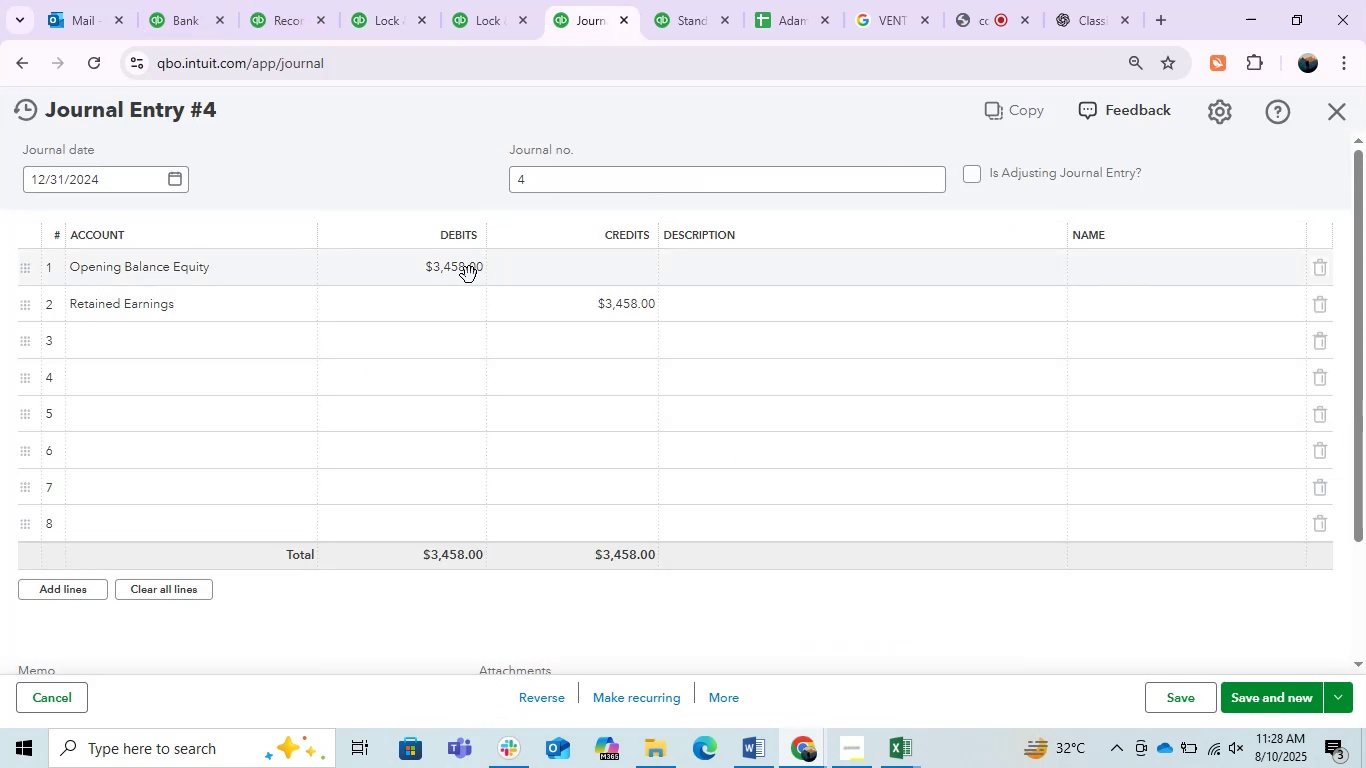 
left_click([464, 275])
 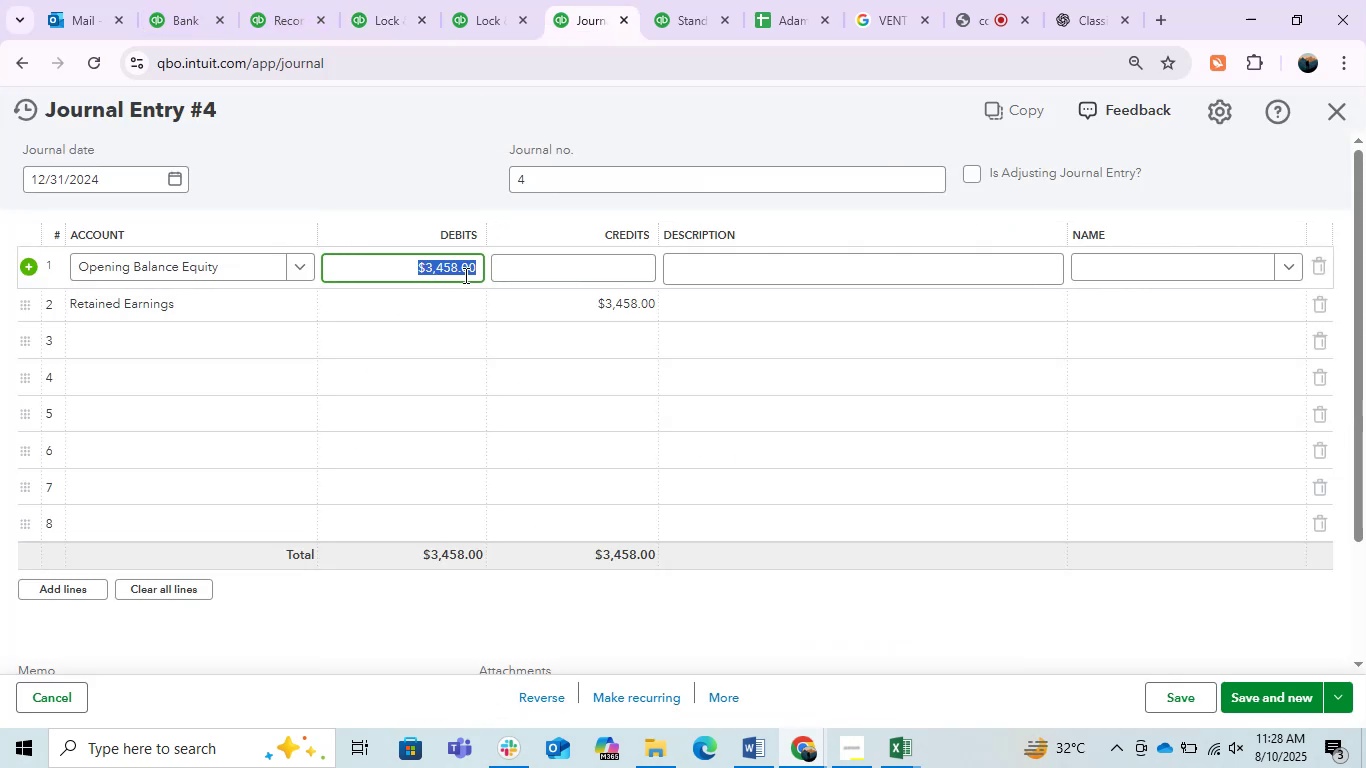 
hold_key(key=ControlLeft, duration=1.53)
 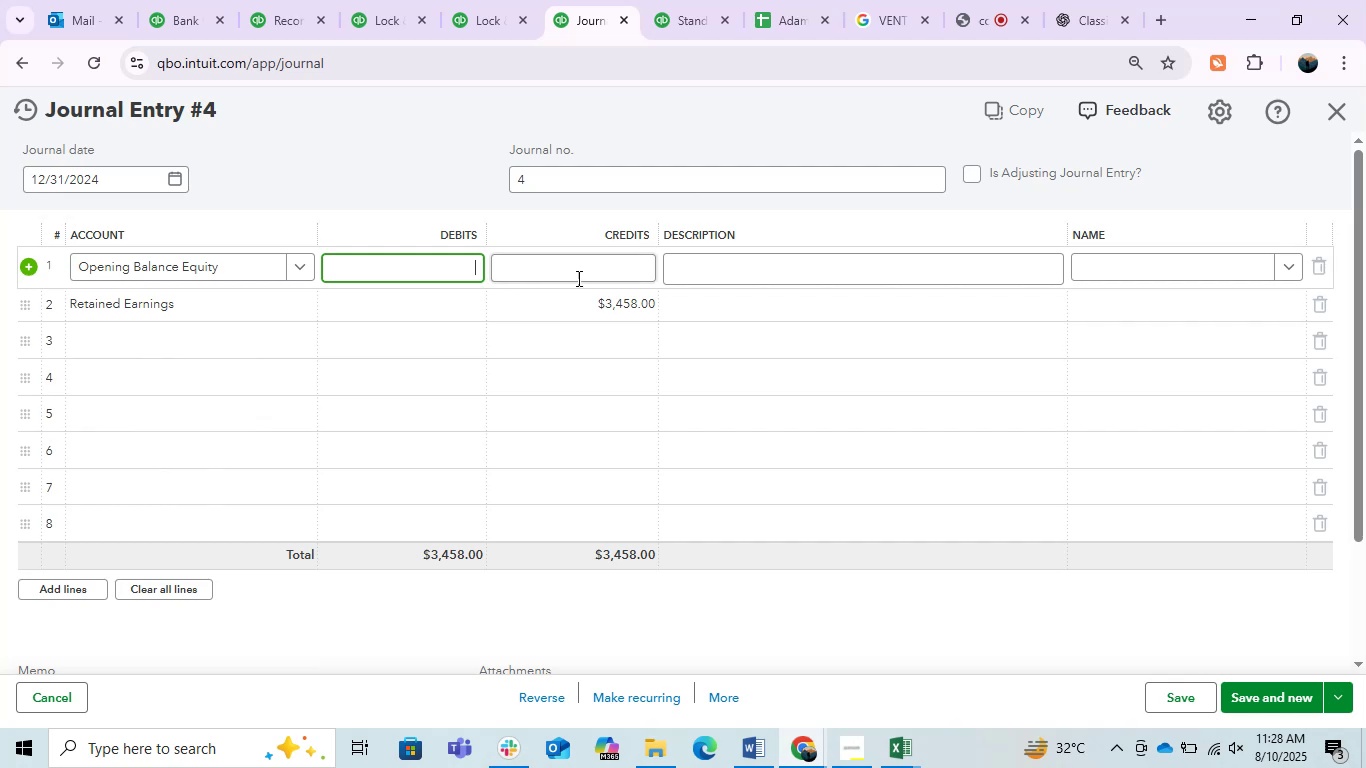 
key(Control+X)
 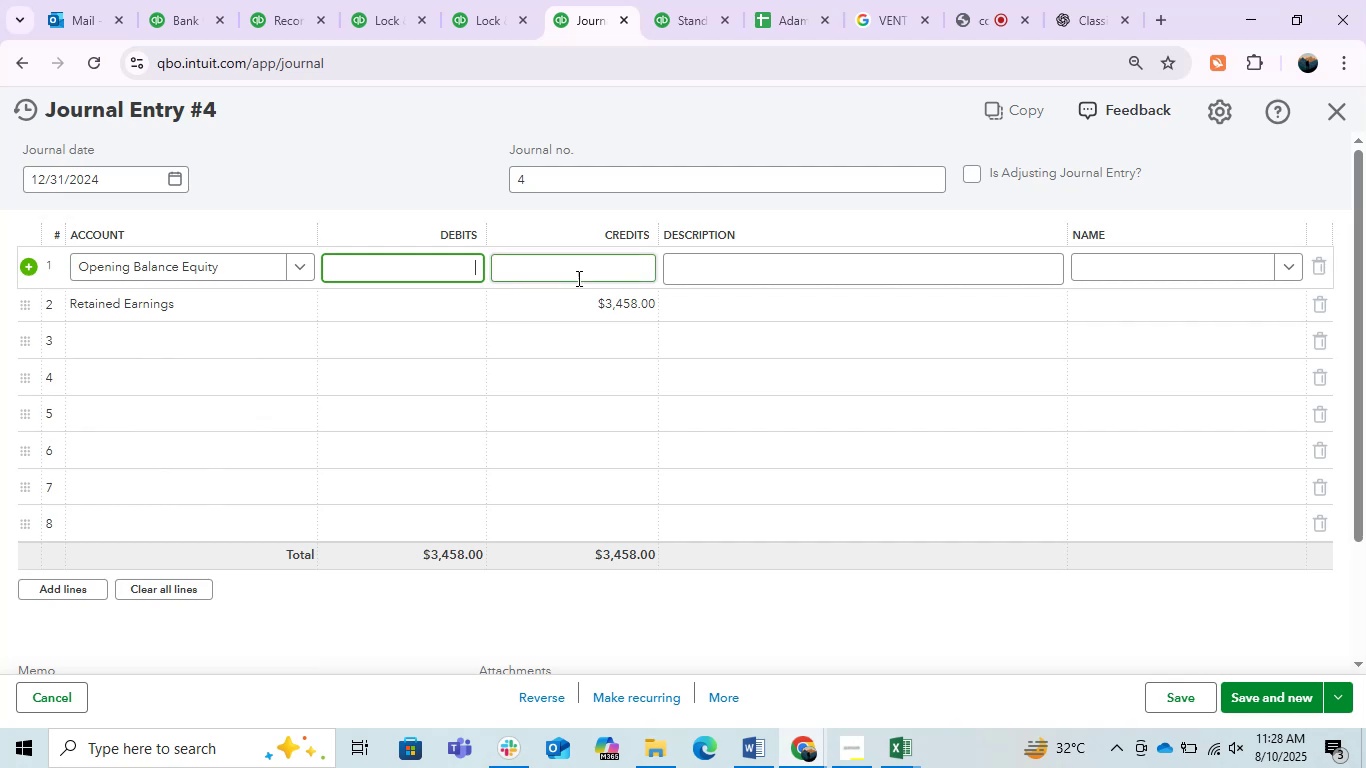 
key(Control+V)
 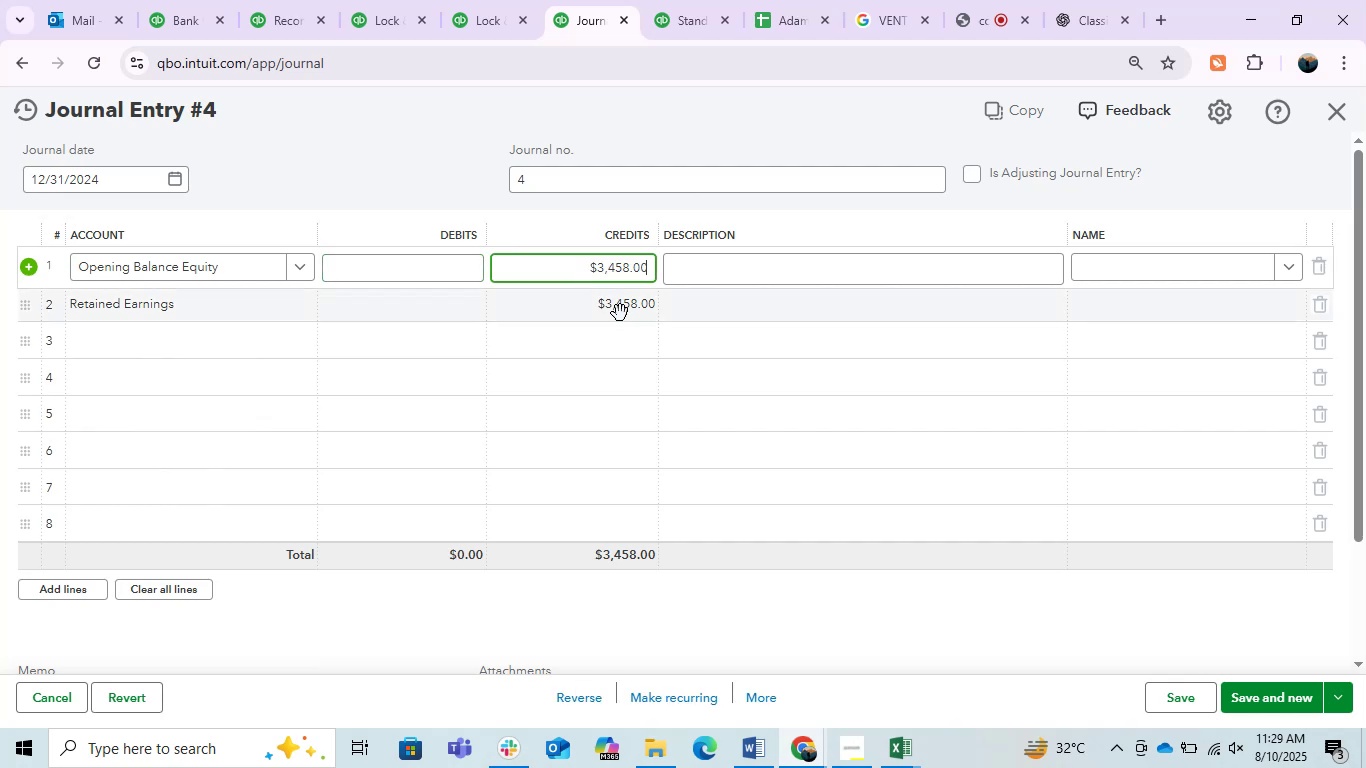 
left_click([621, 313])
 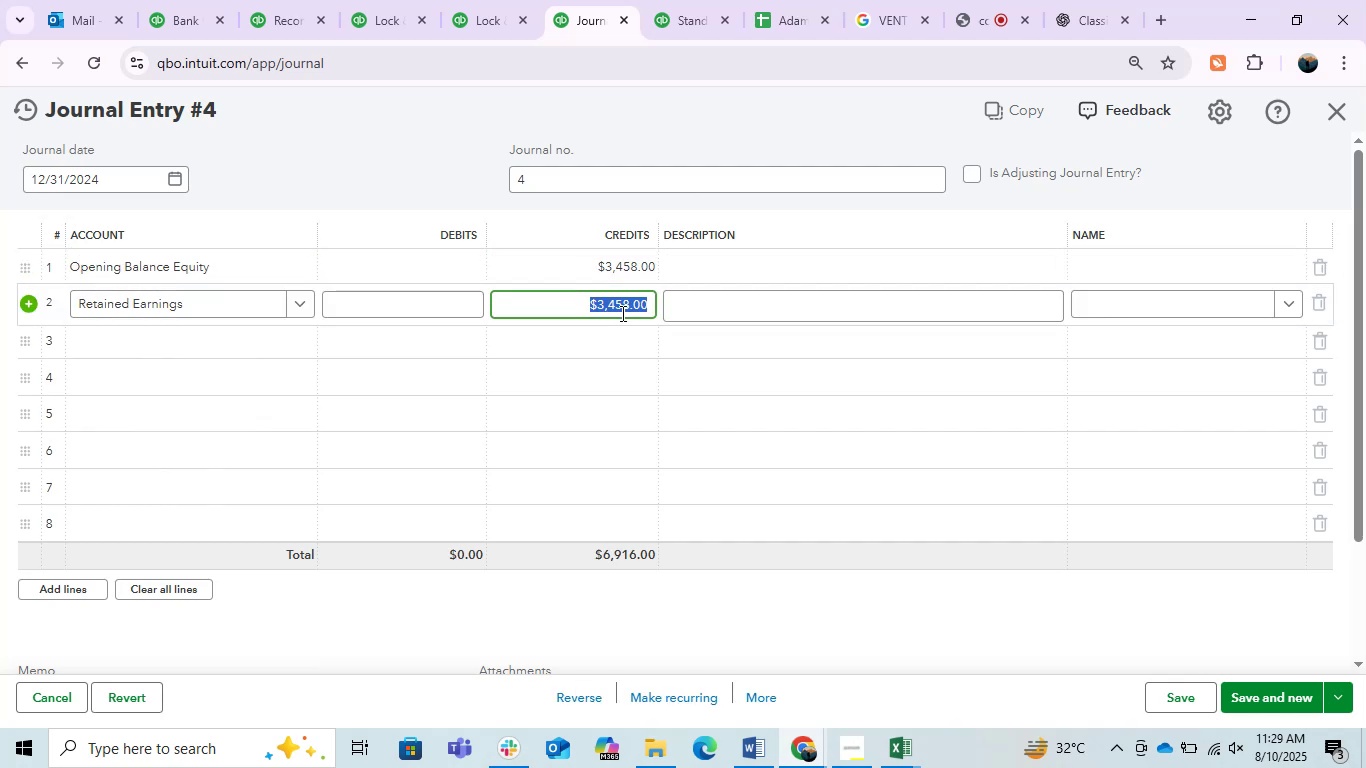 
key(Control+X)
 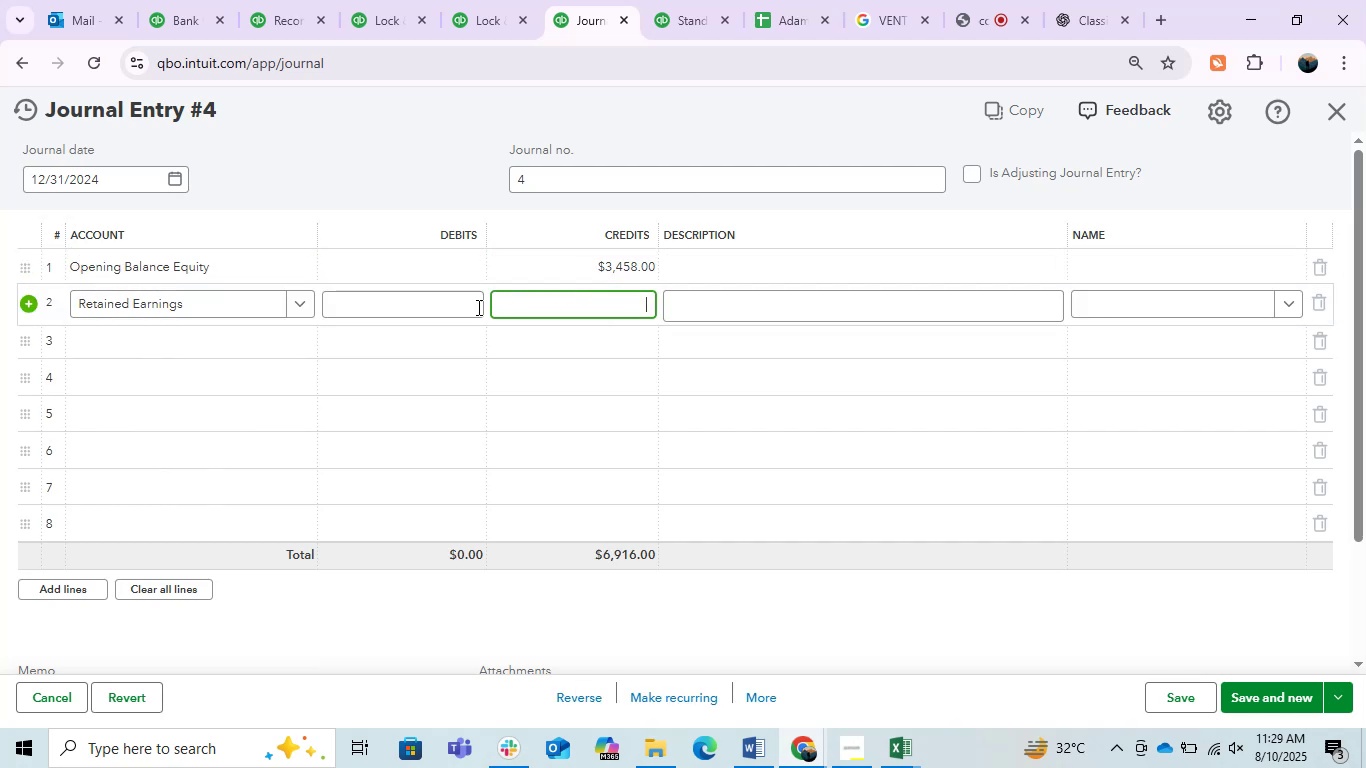 
left_click([458, 305])
 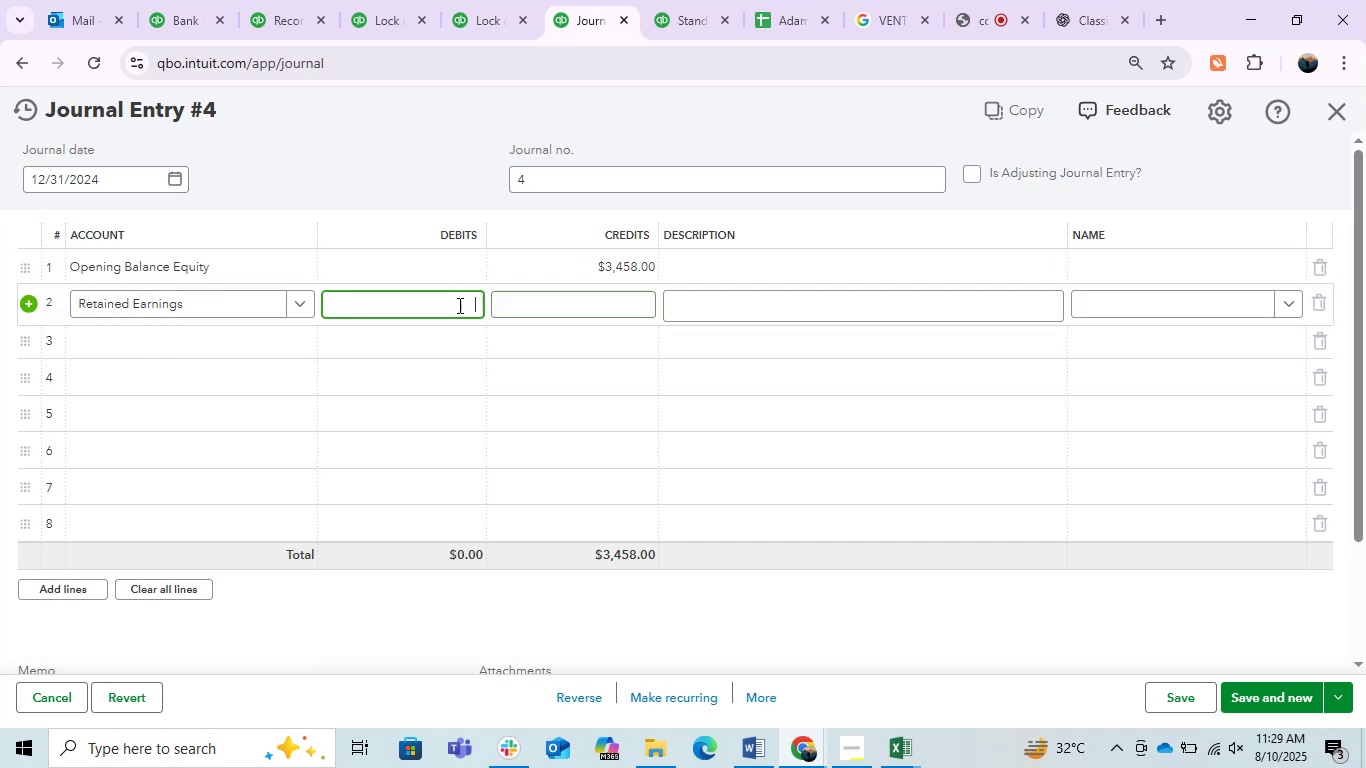 
key(Control+V)
 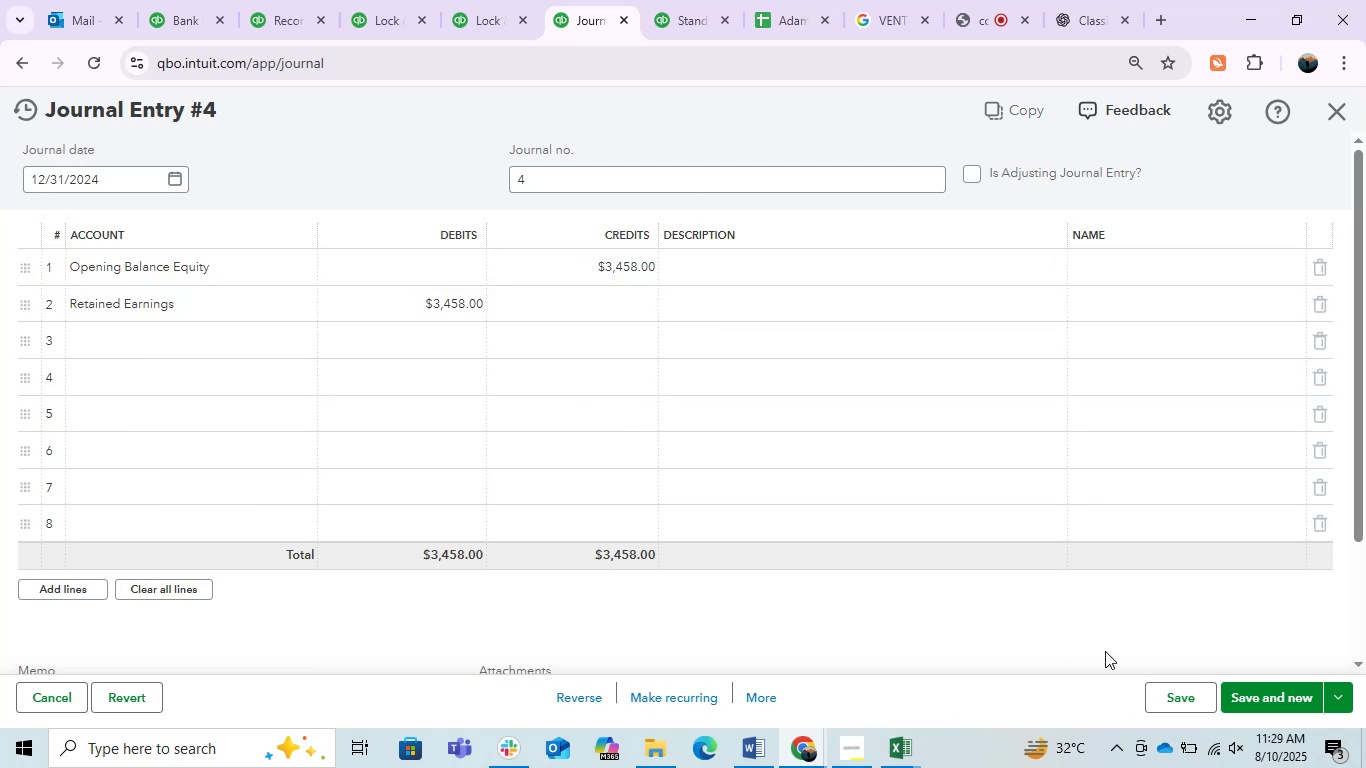 
left_click([1163, 709])
 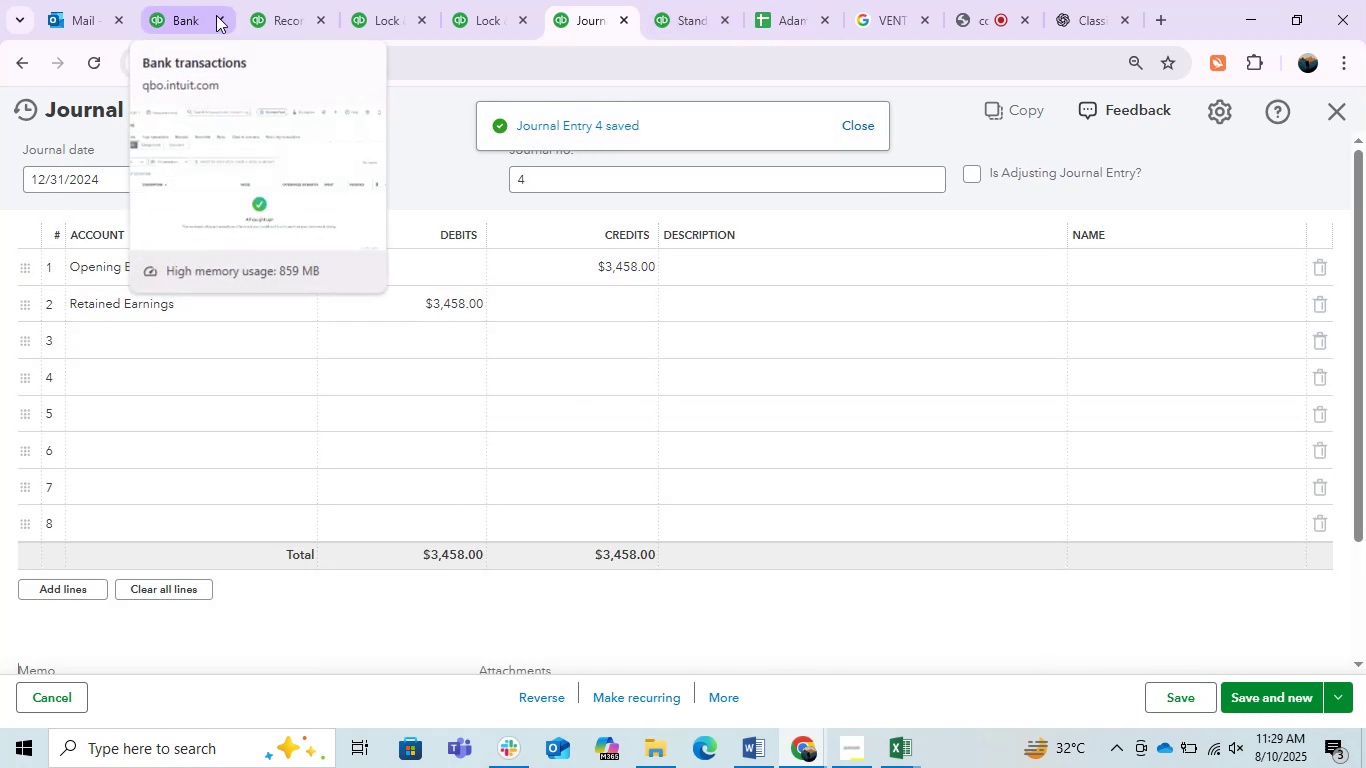 
left_click([379, 10])
 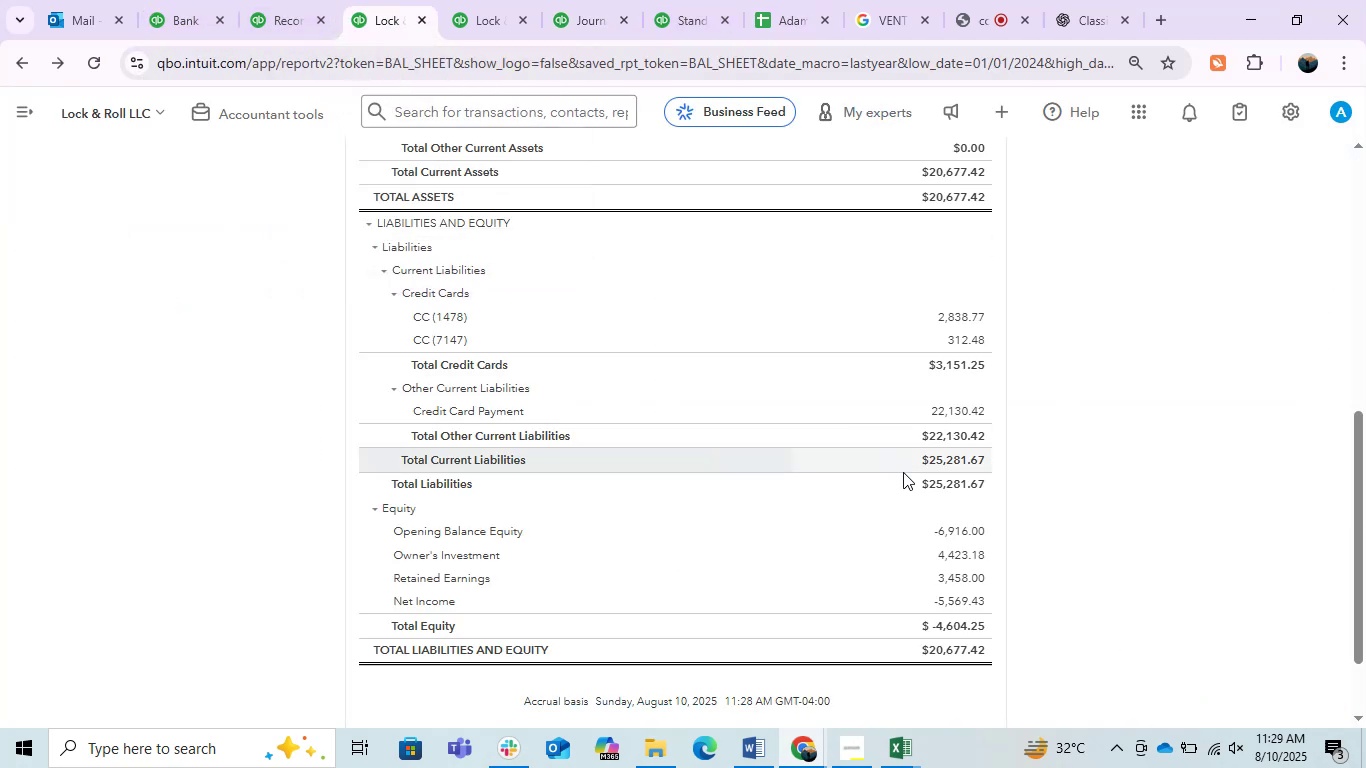 
scroll: coordinate [927, 494], scroll_direction: up, amount: 2.0
 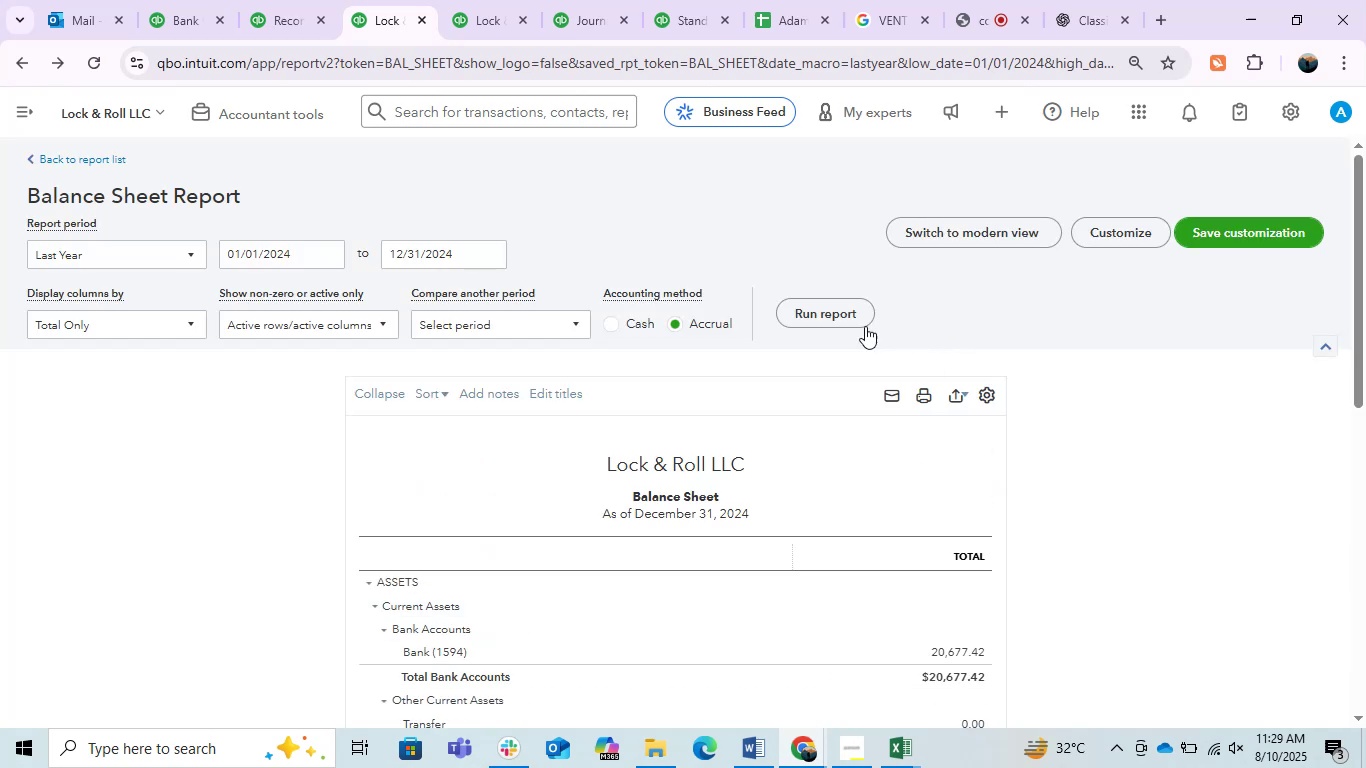 
left_click([838, 315])
 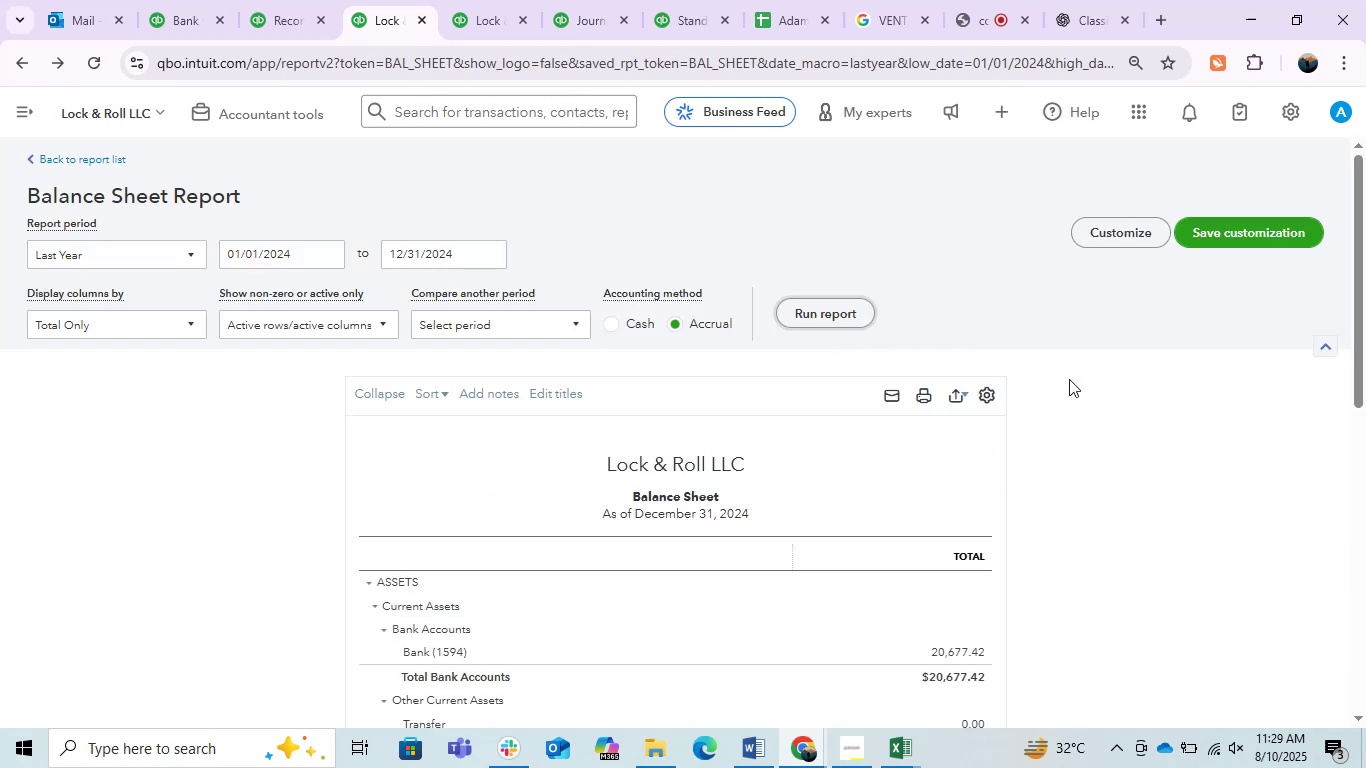 
scroll: coordinate [1069, 379], scroll_direction: down, amount: 2.0
 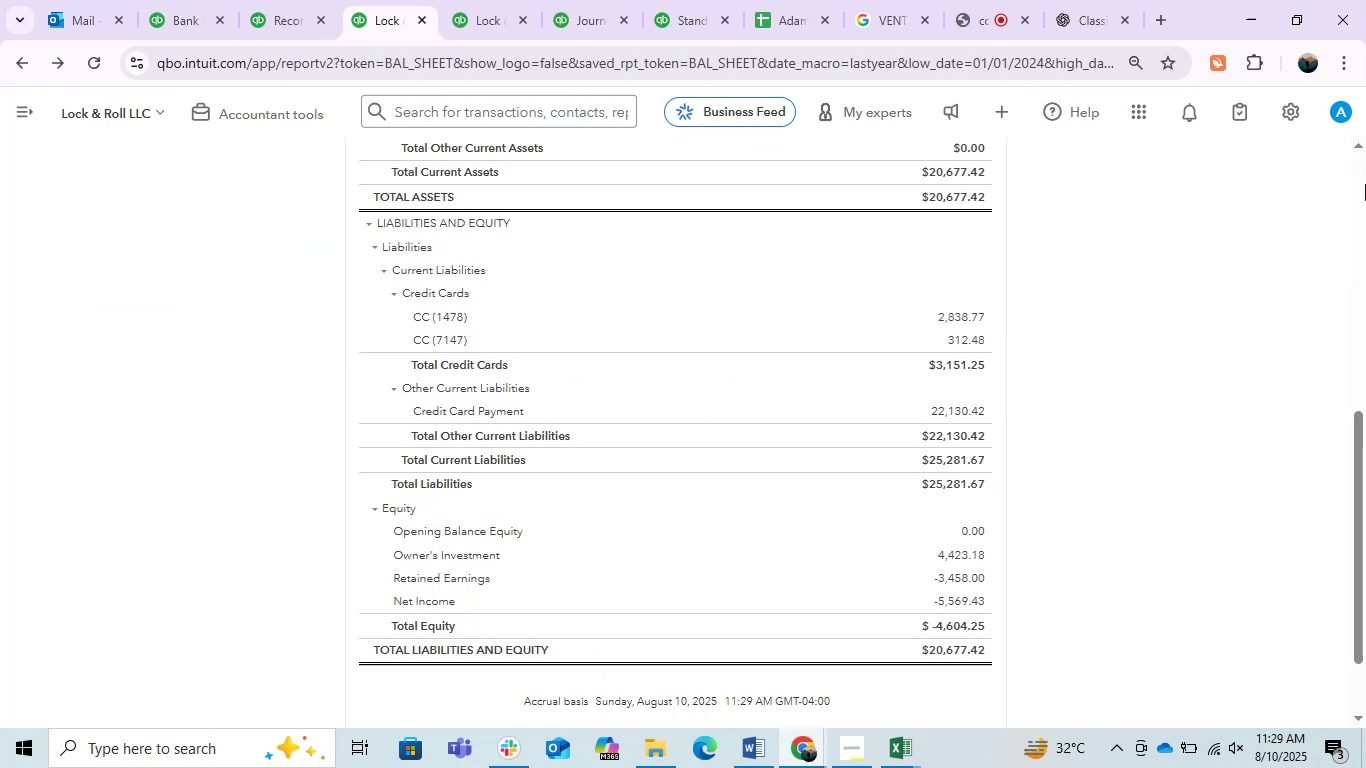 
left_click([993, 0])
 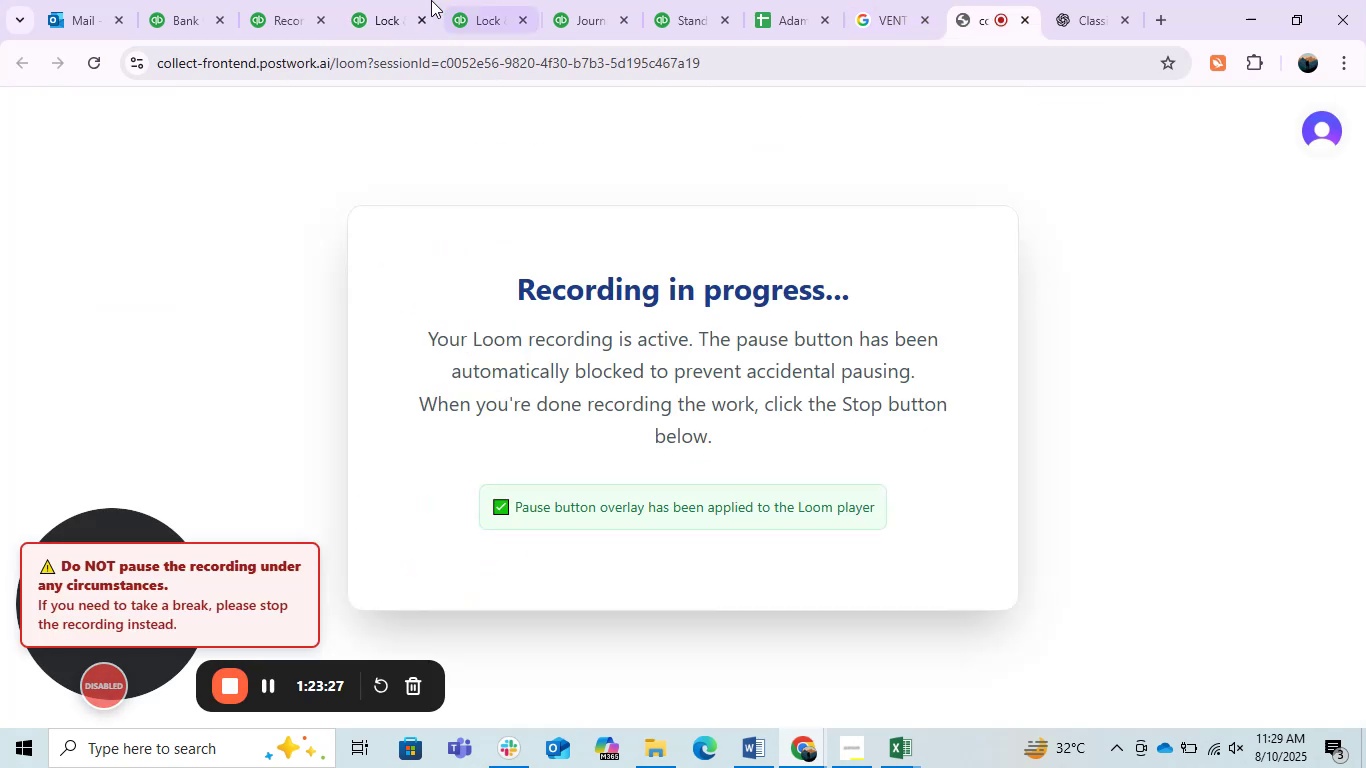 
left_click([201, 0])
 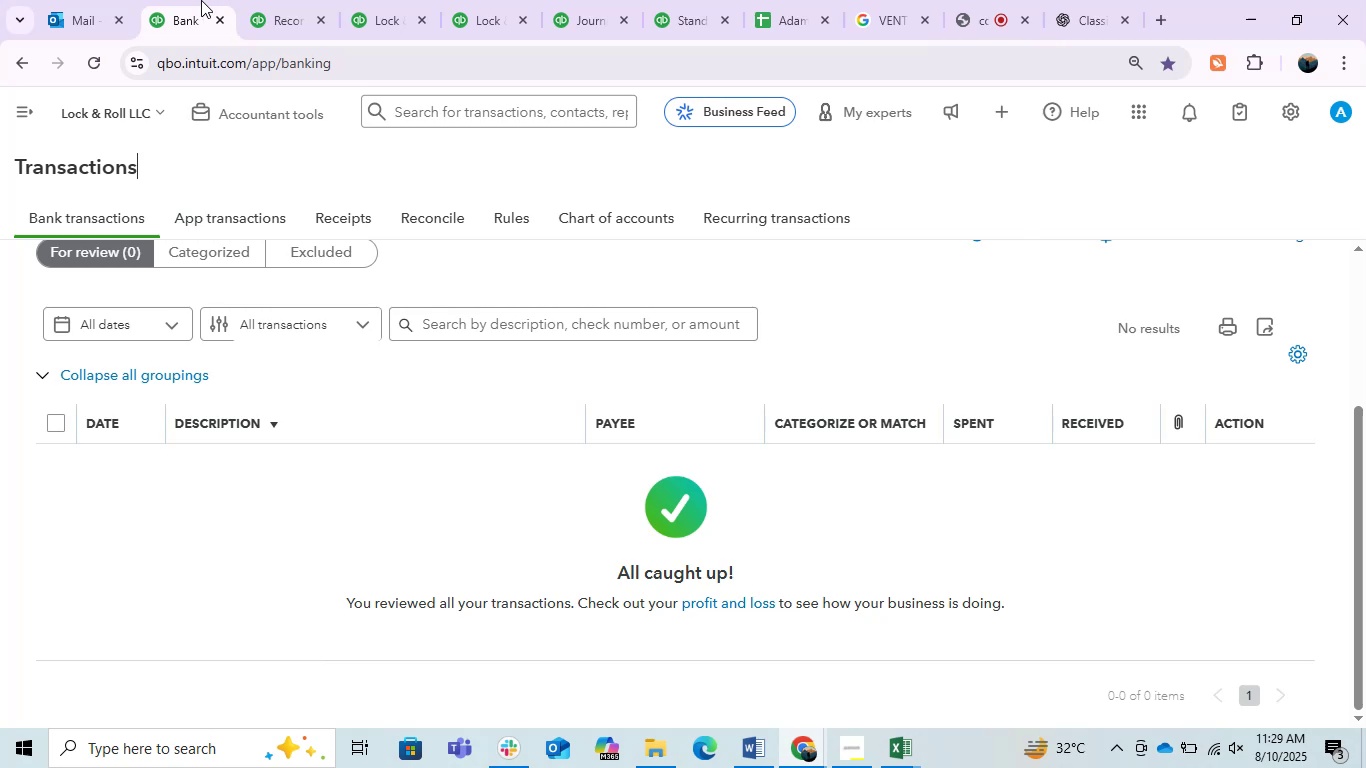 
wait(13.6)
 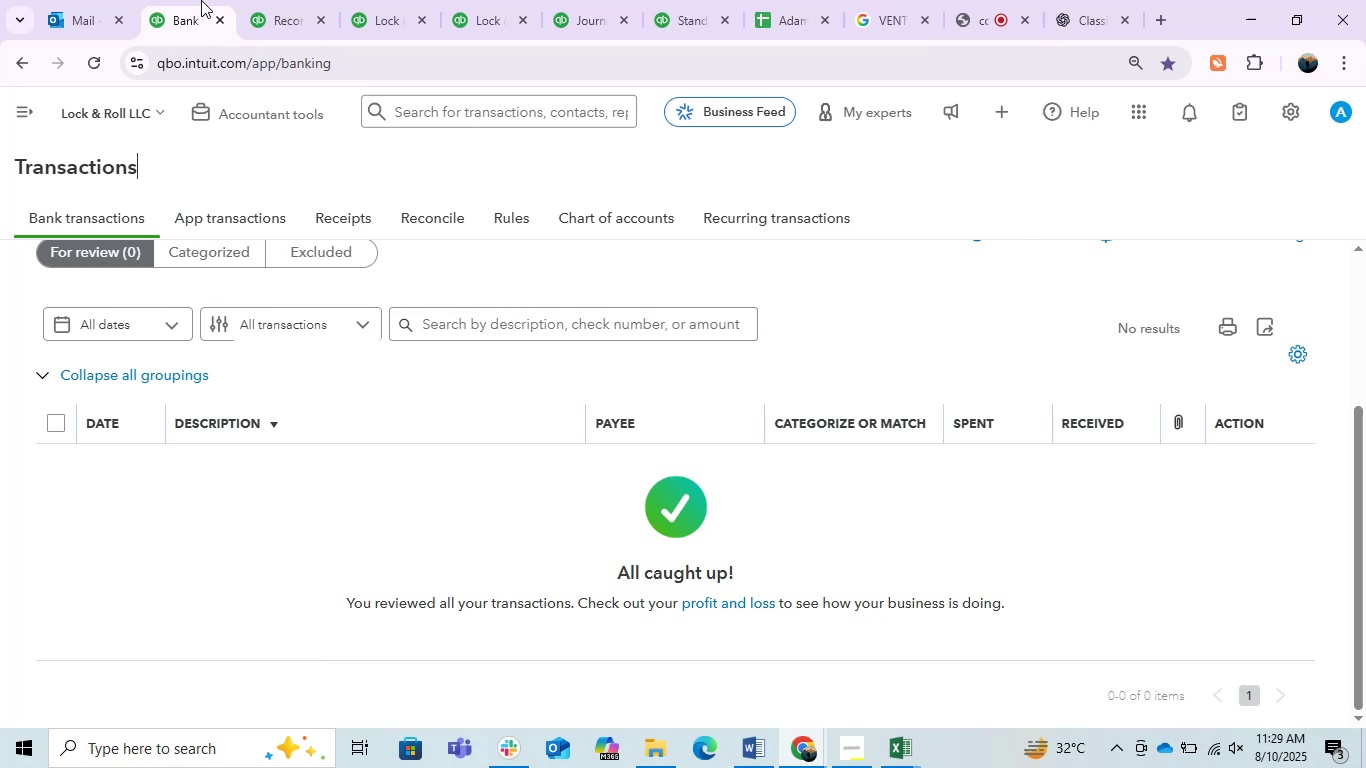 
left_click([996, 0])
 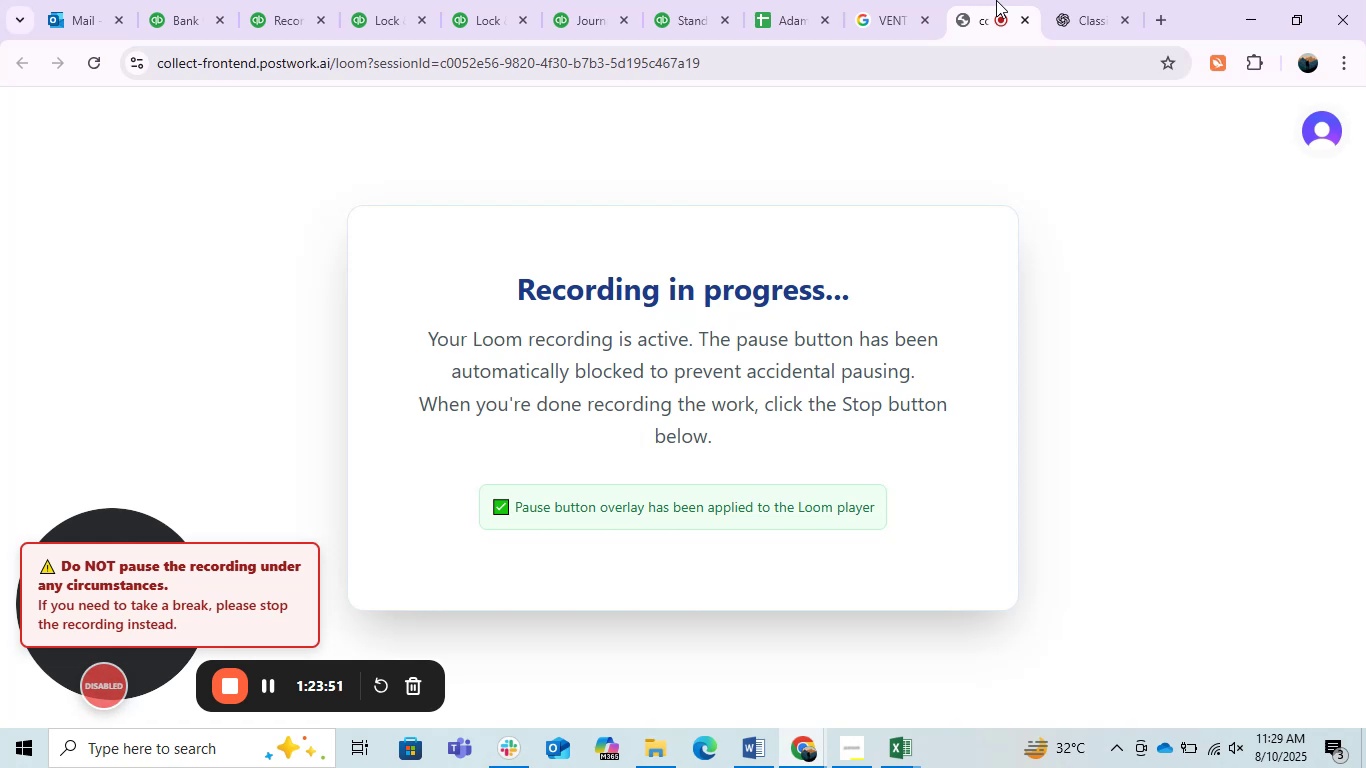 
wait(14.83)
 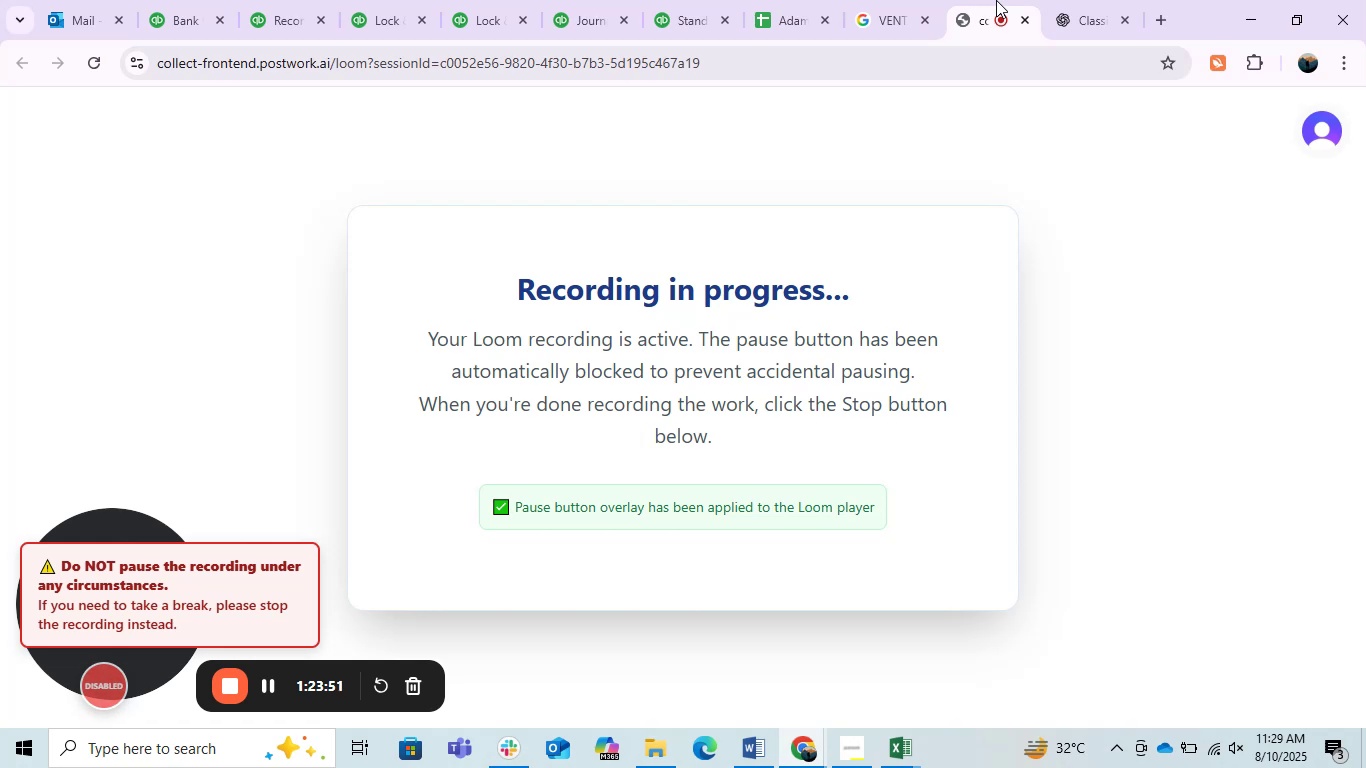 
left_click([218, 0])
 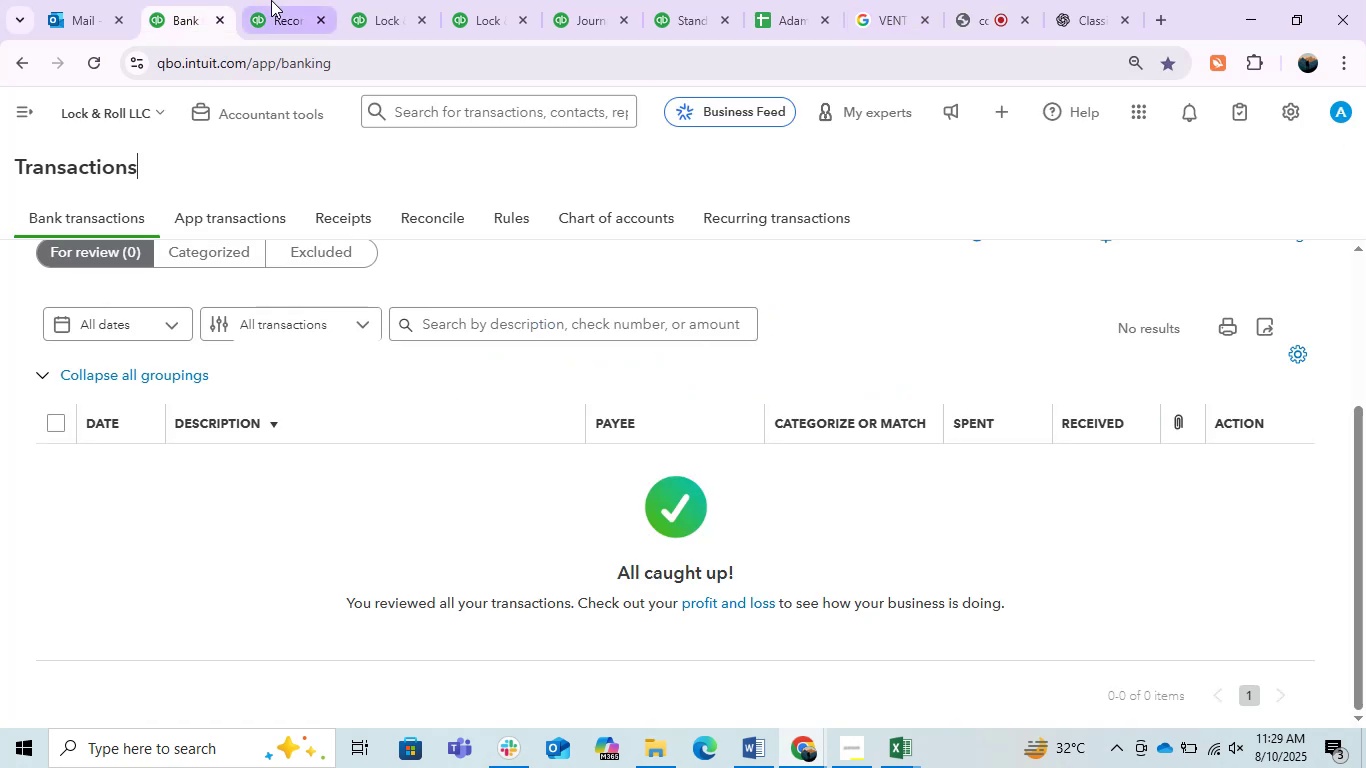 
left_click([271, 0])
 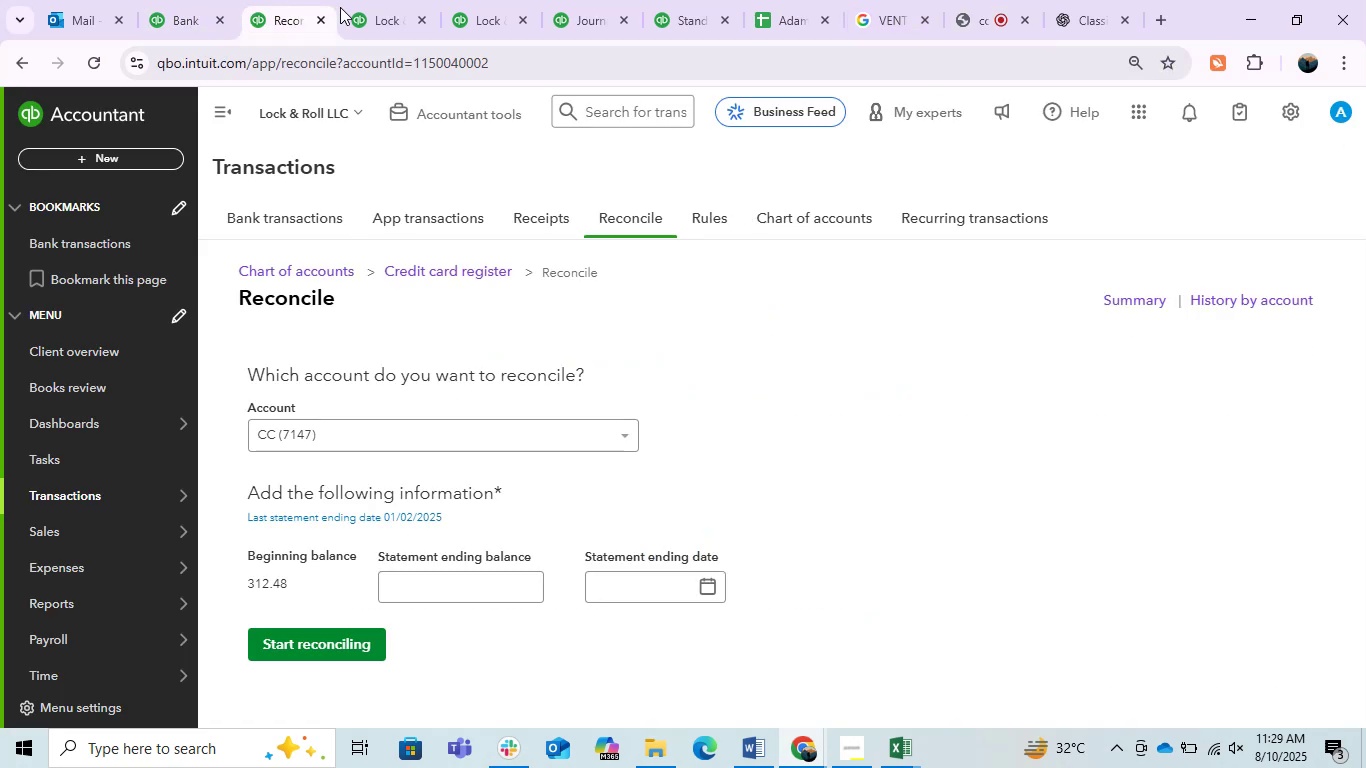 
left_click([393, 7])
 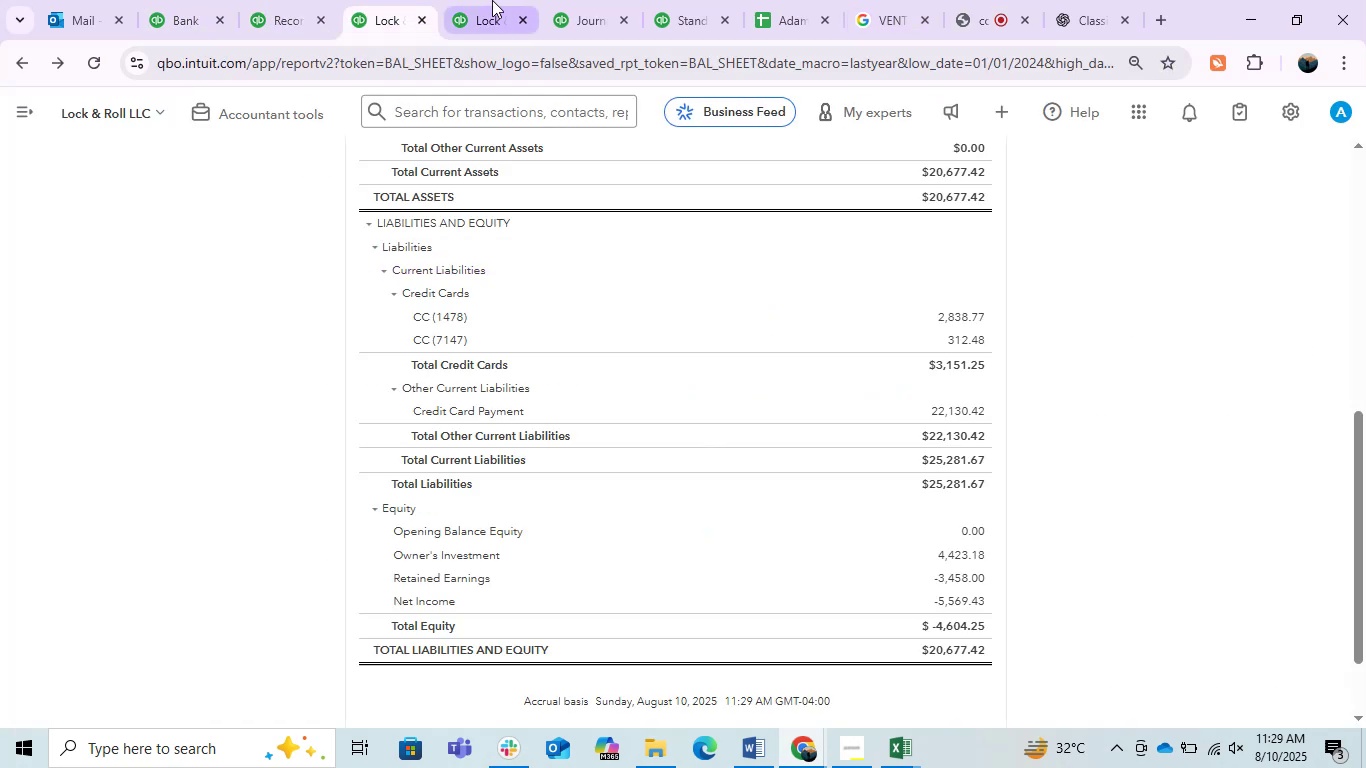 
left_click([486, 0])
 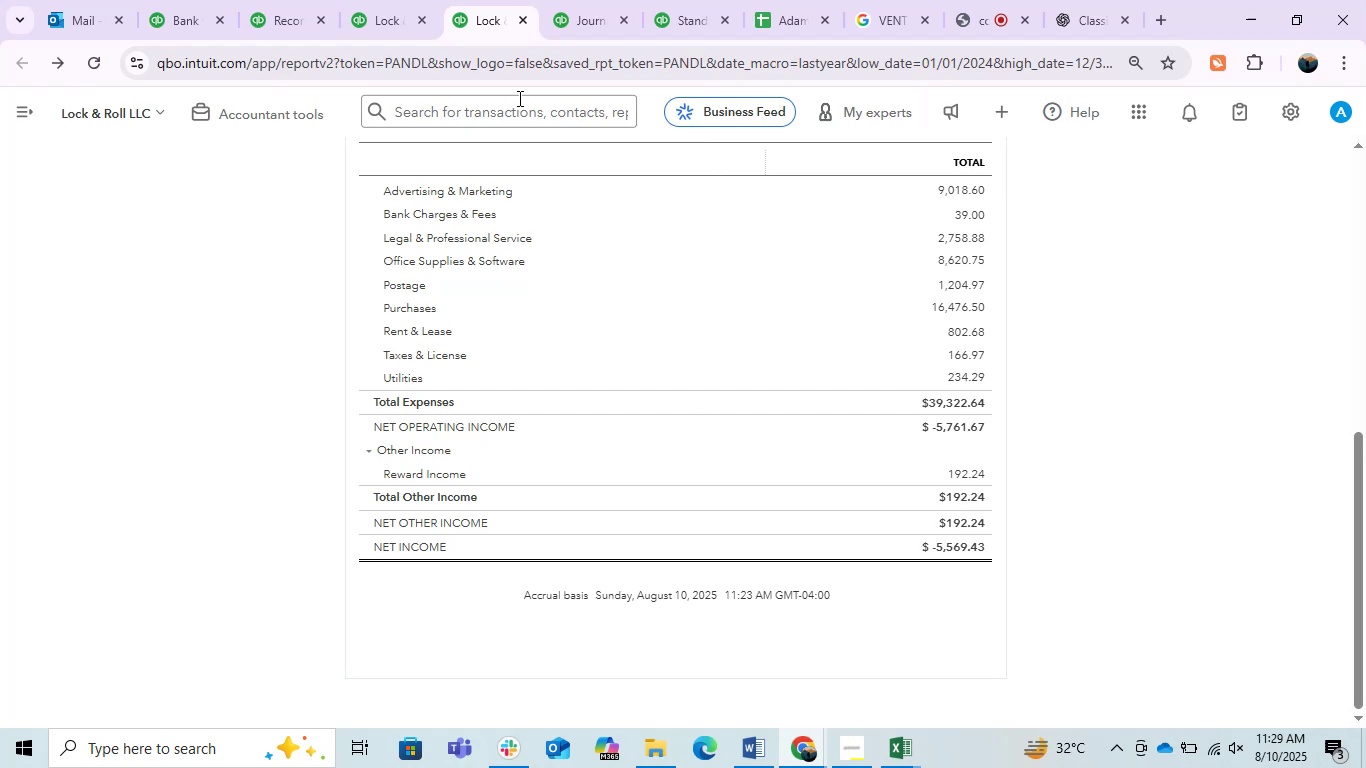 
scroll: coordinate [537, 439], scroll_direction: up, amount: 3.0
 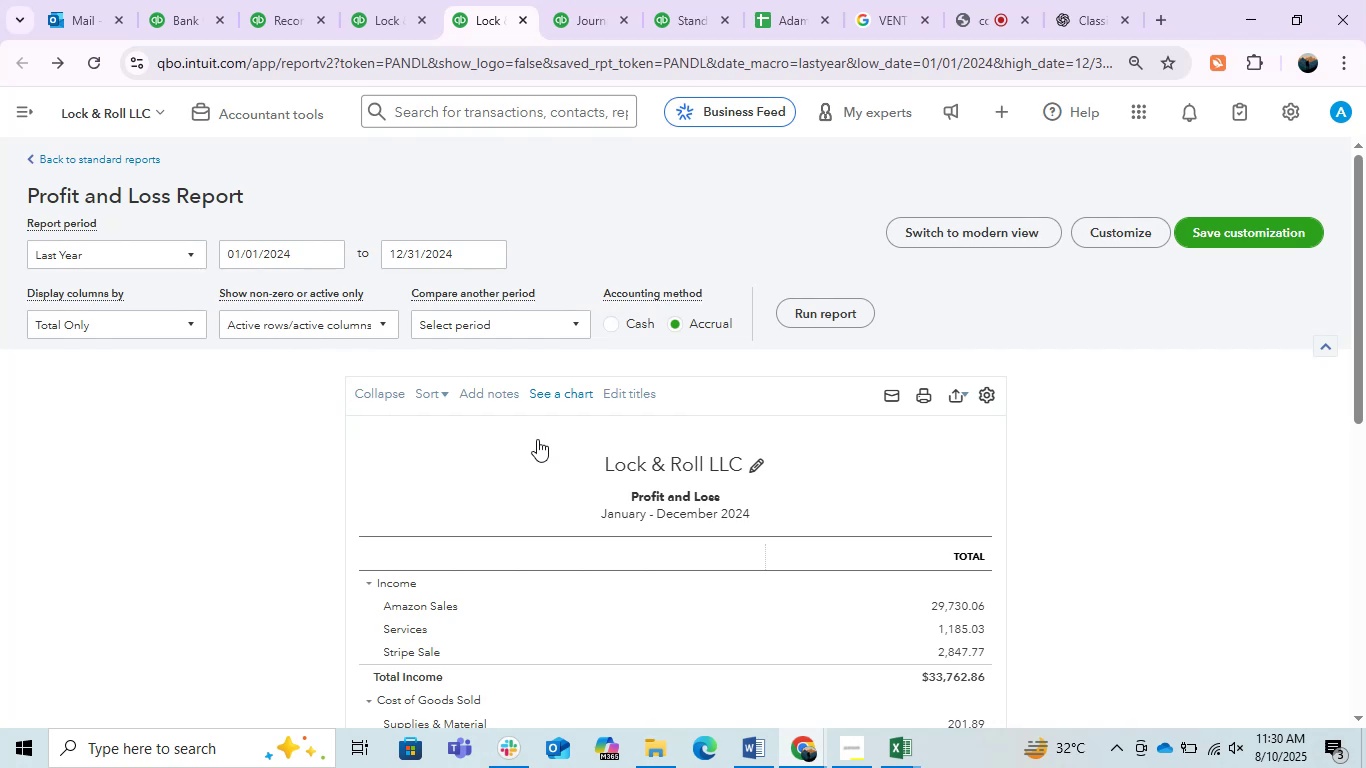 
wait(28.06)
 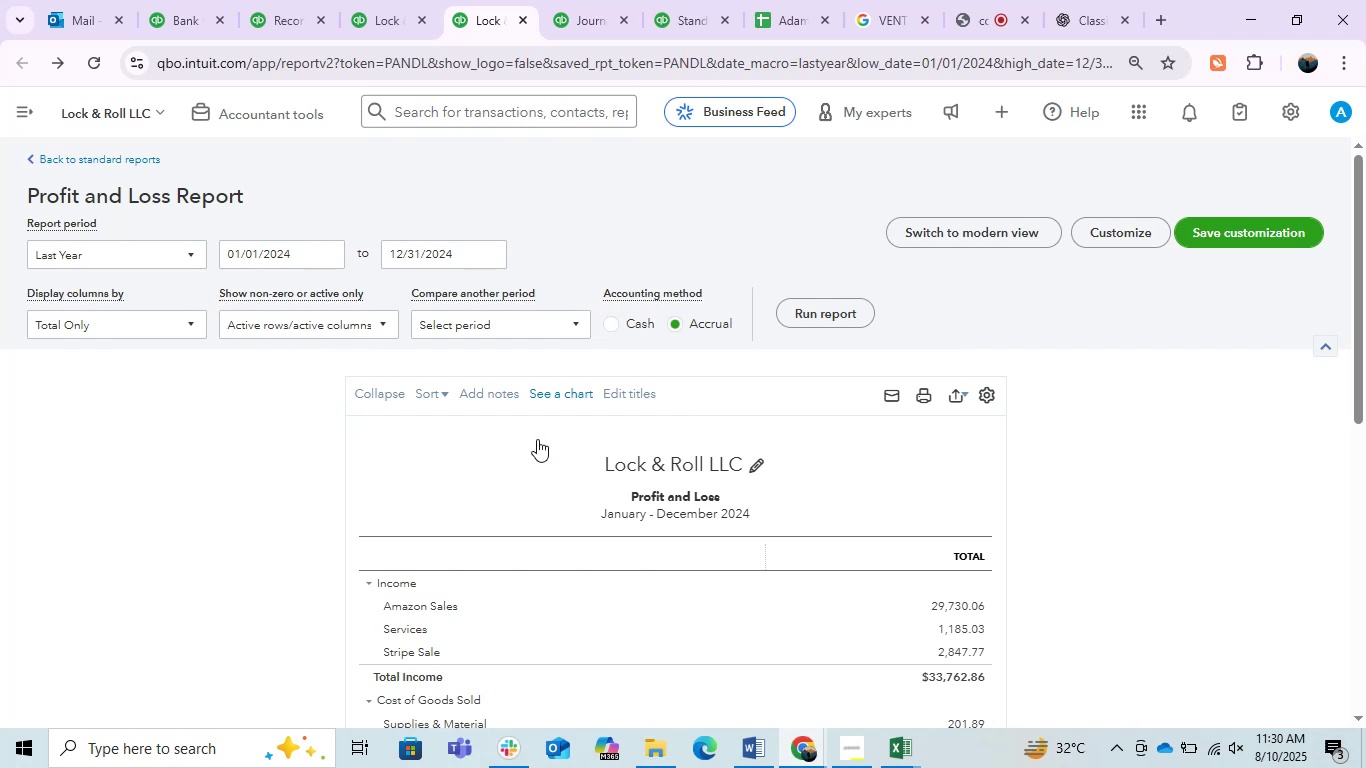 
scroll: coordinate [596, 487], scroll_direction: down, amount: 2.0
 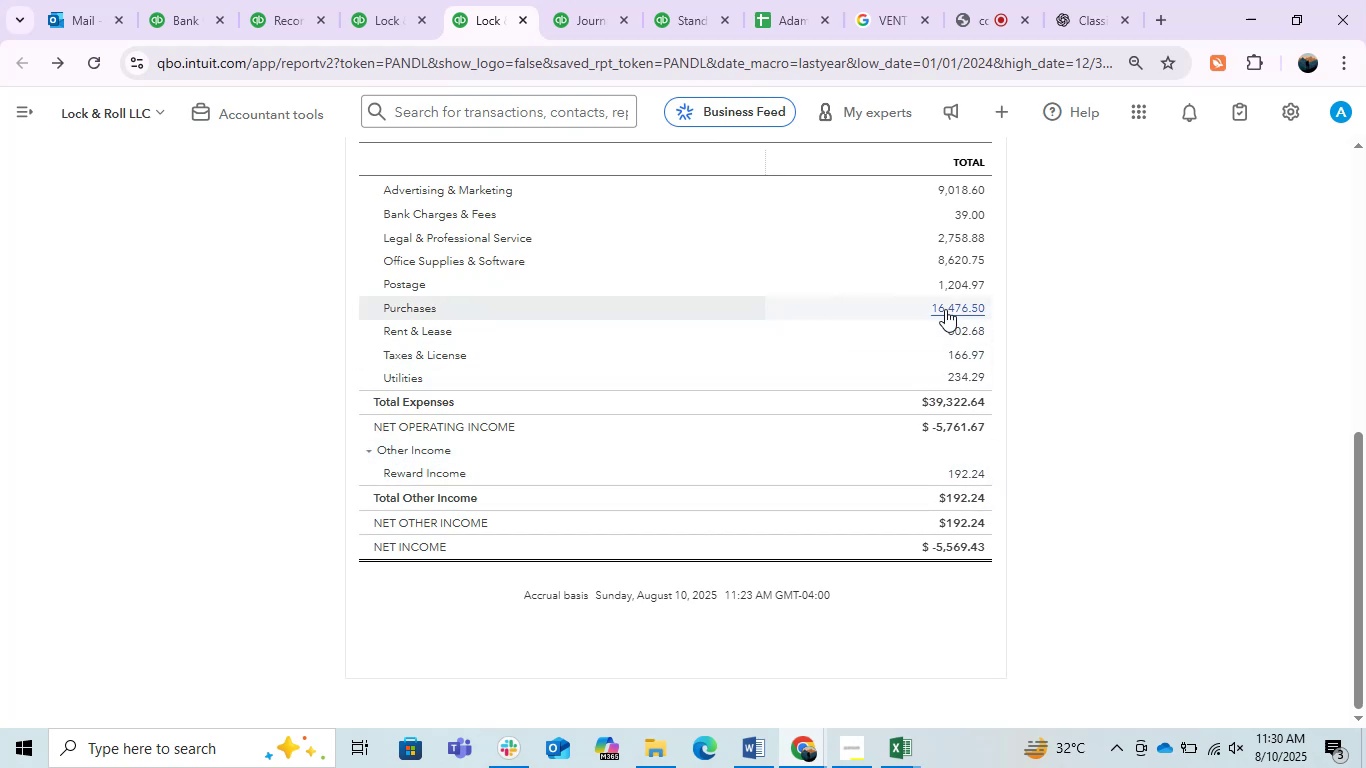 
wait(11.8)
 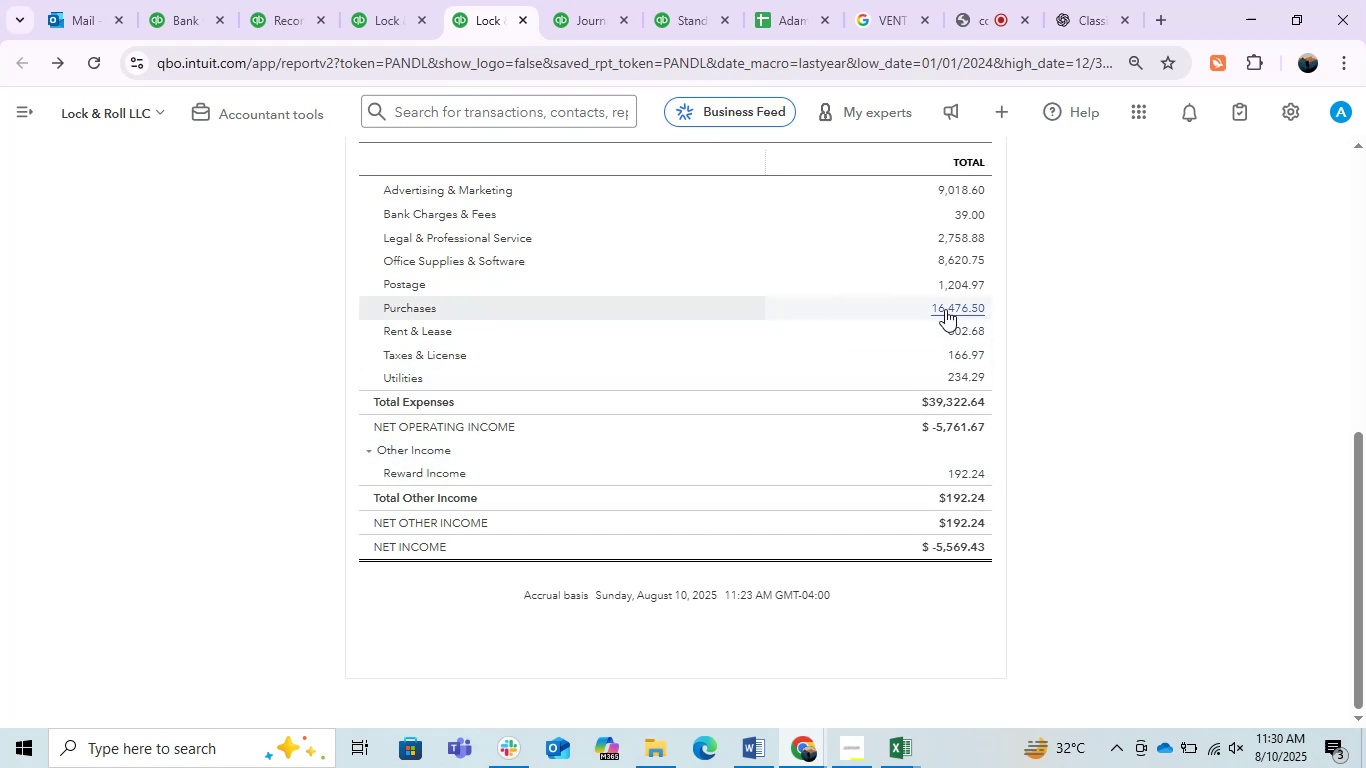 
left_click([950, 279])
 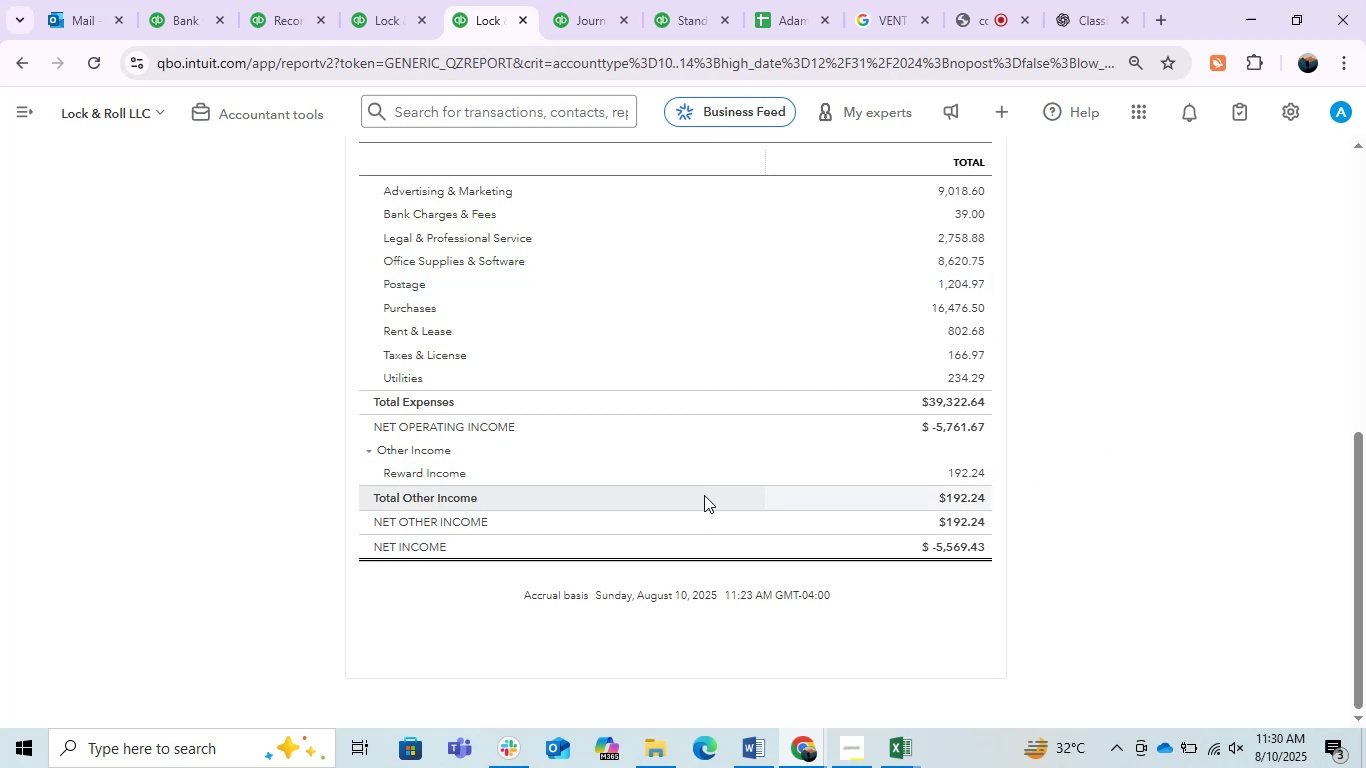 
scroll: coordinate [704, 495], scroll_direction: down, amount: 2.0
 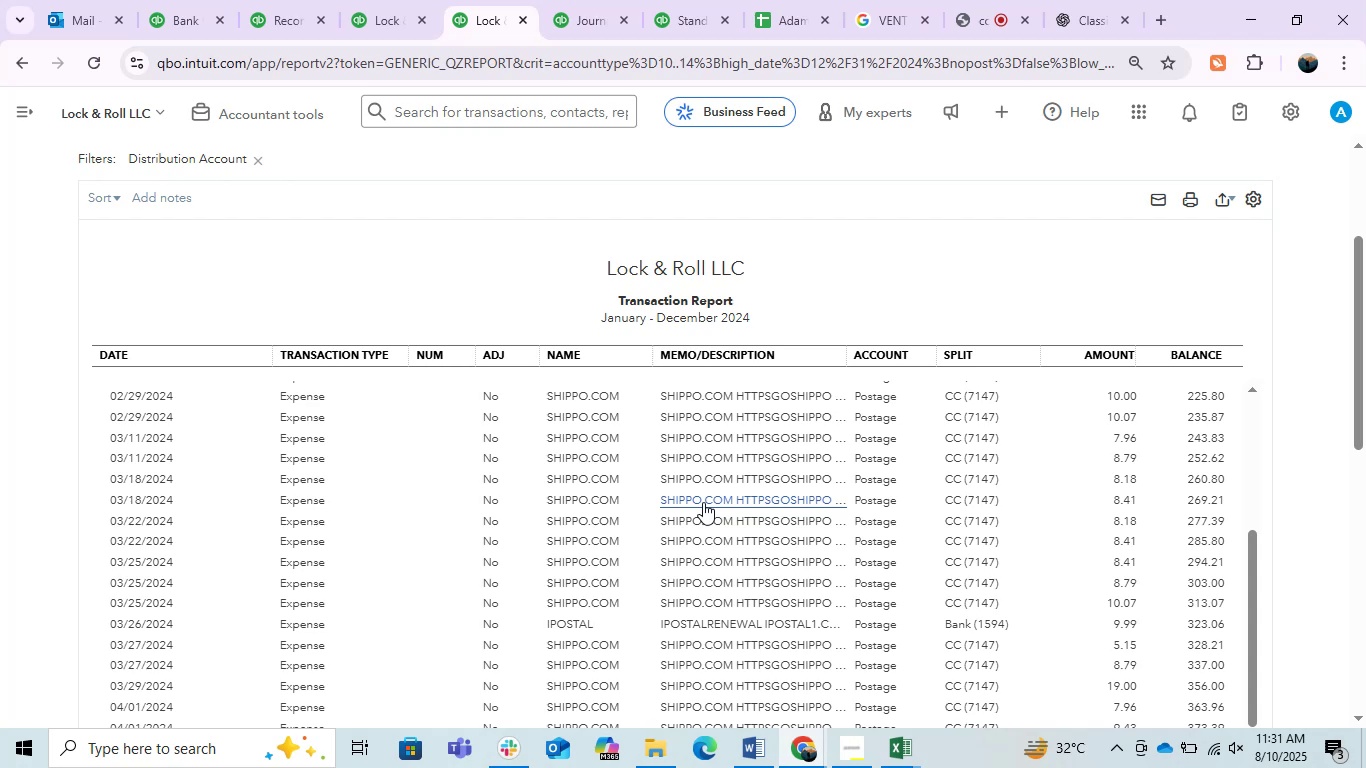 
wait(65.63)
 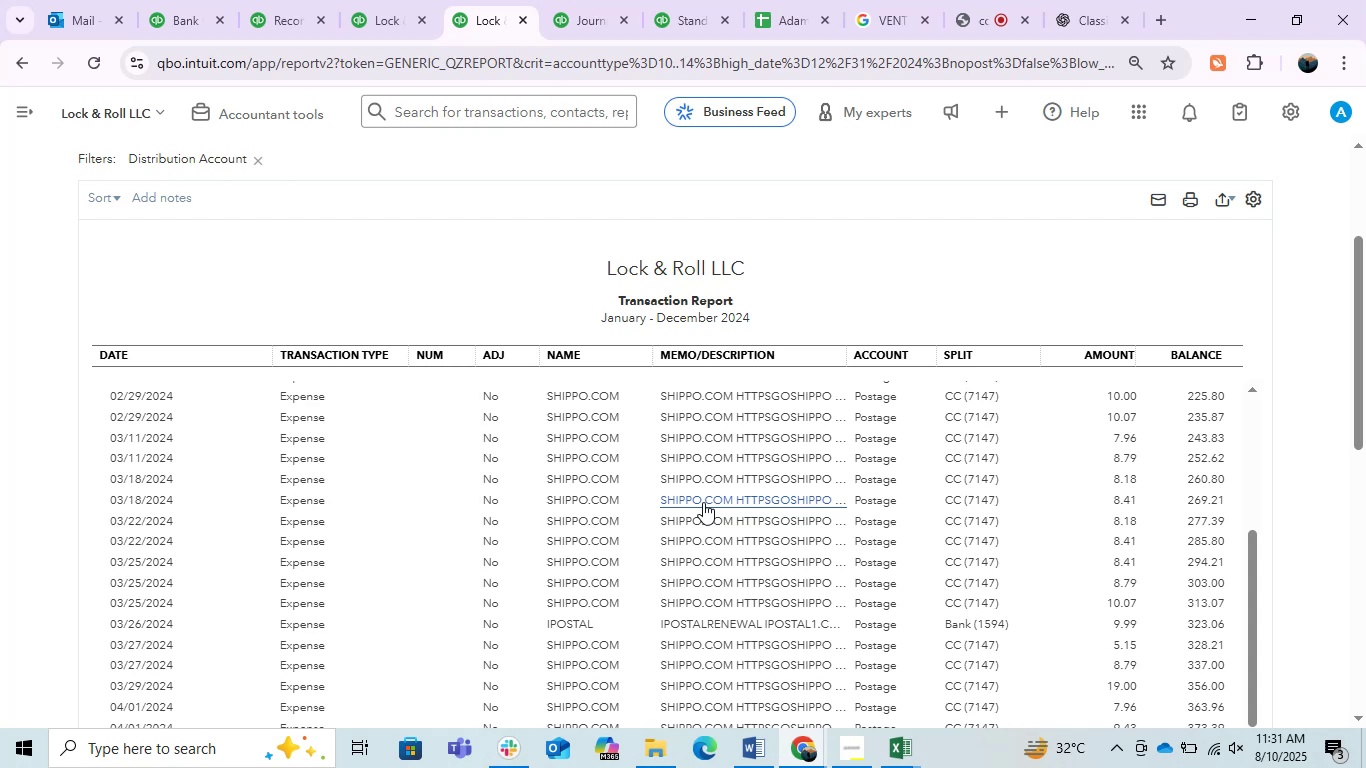 
left_click_drag(start_coordinate=[267, 359], to_coordinate=[193, 360])
 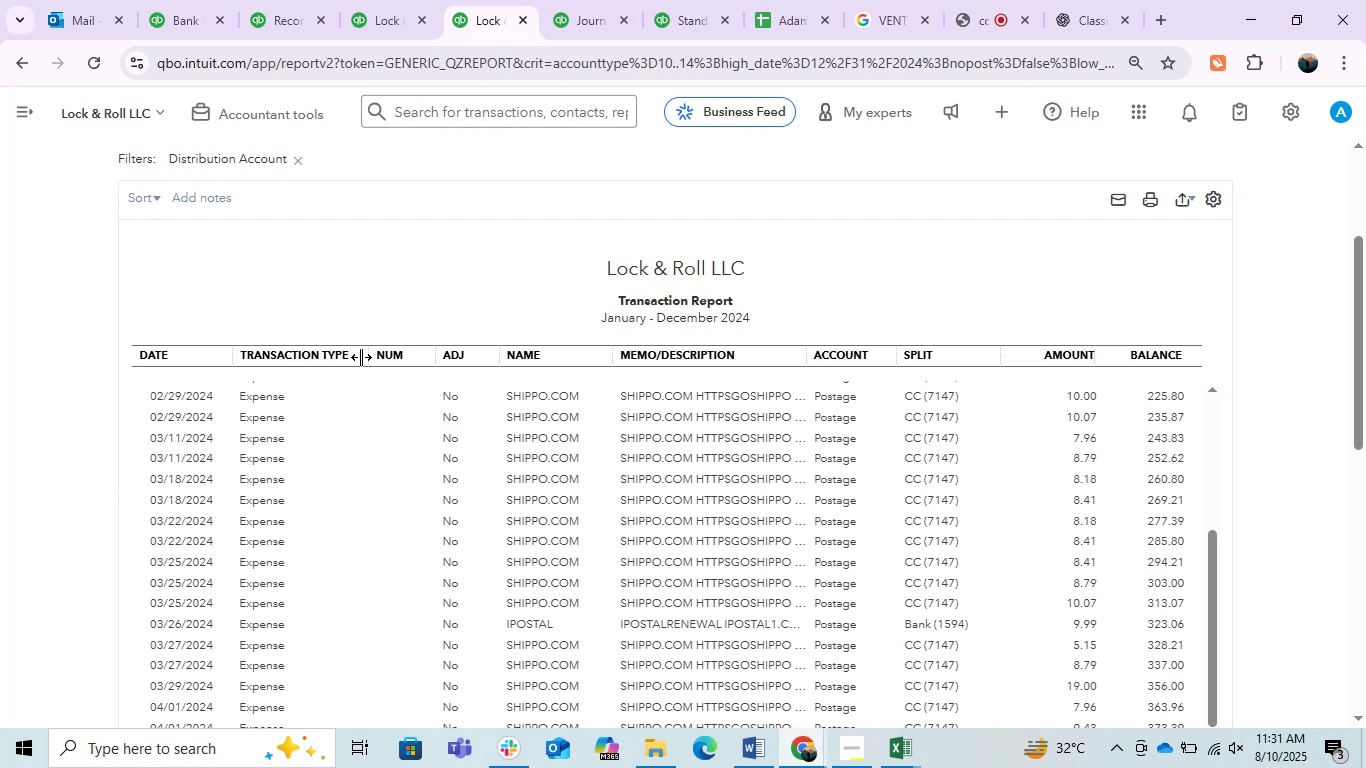 
left_click_drag(start_coordinate=[365, 358], to_coordinate=[294, 378])
 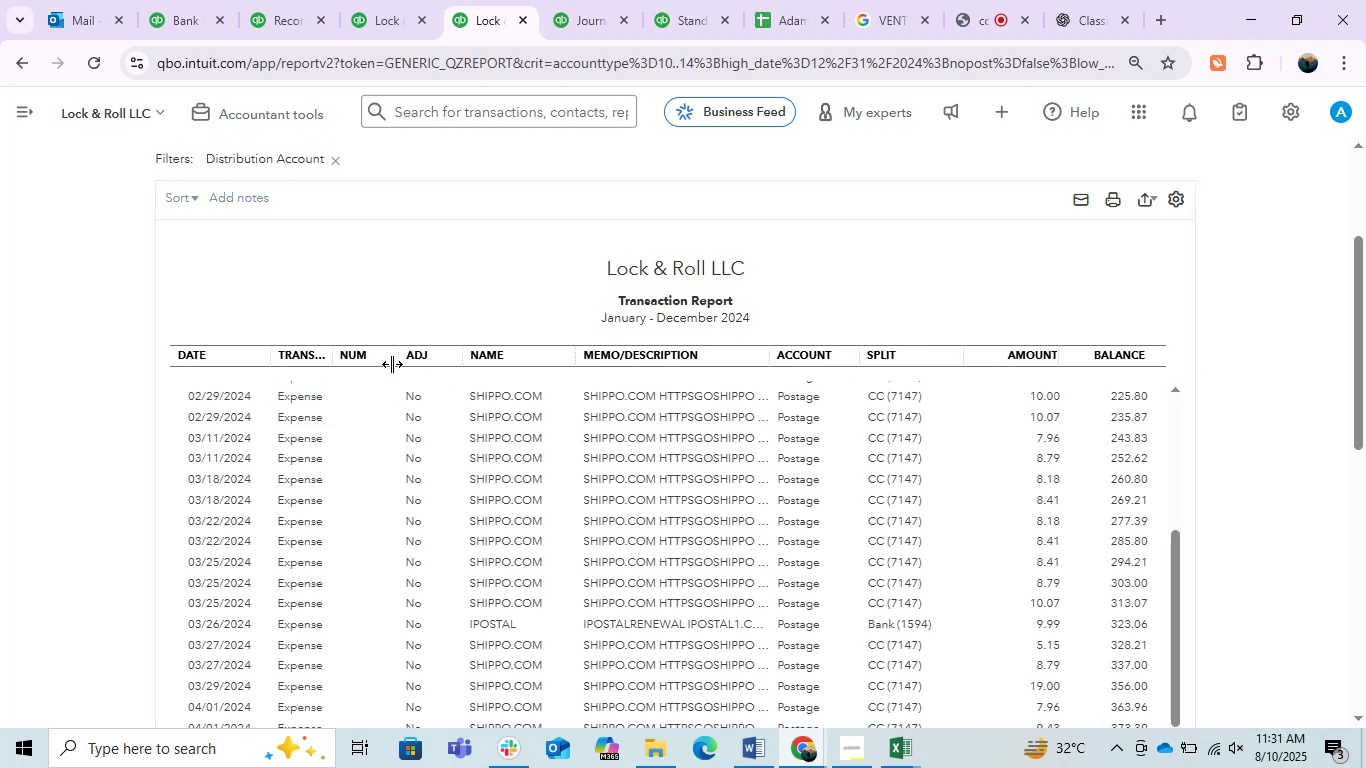 
left_click_drag(start_coordinate=[391, 363], to_coordinate=[378, 363])
 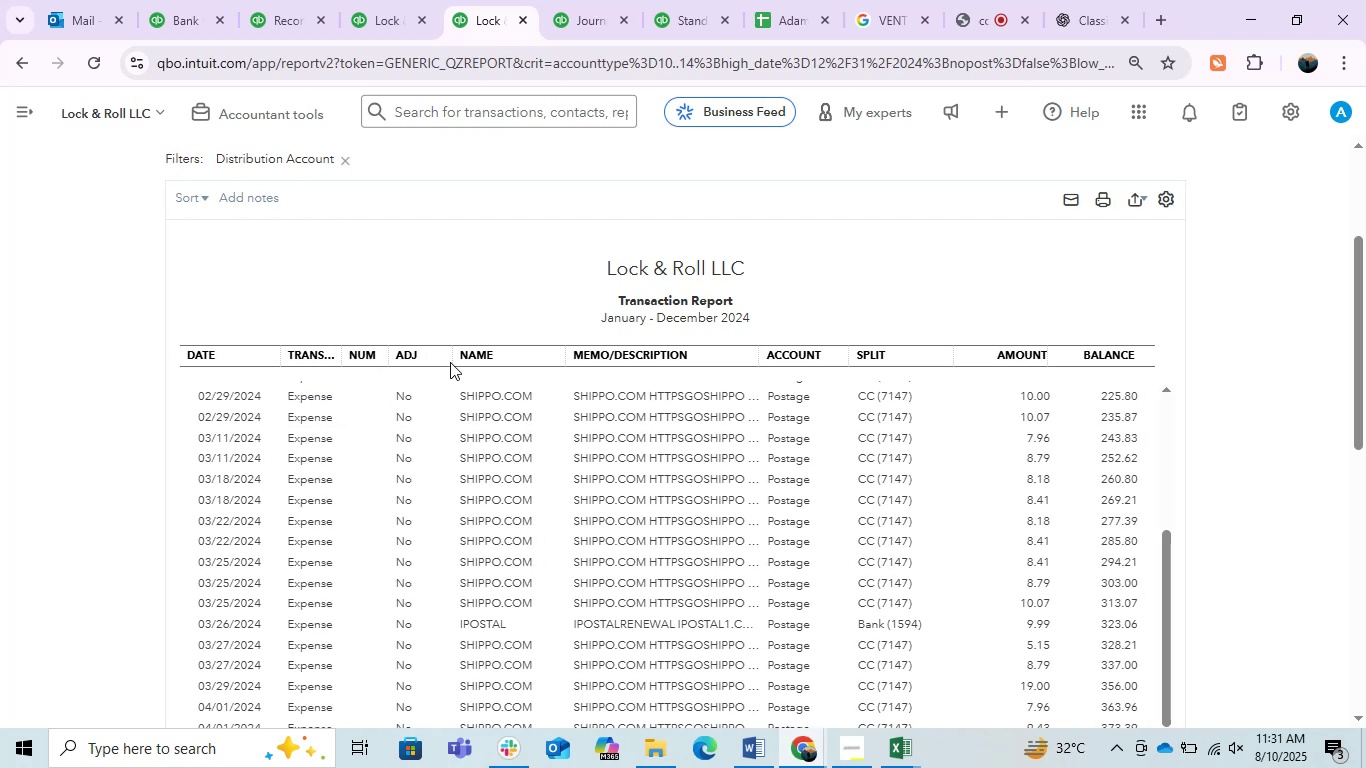 
left_click_drag(start_coordinate=[447, 361], to_coordinate=[419, 362])
 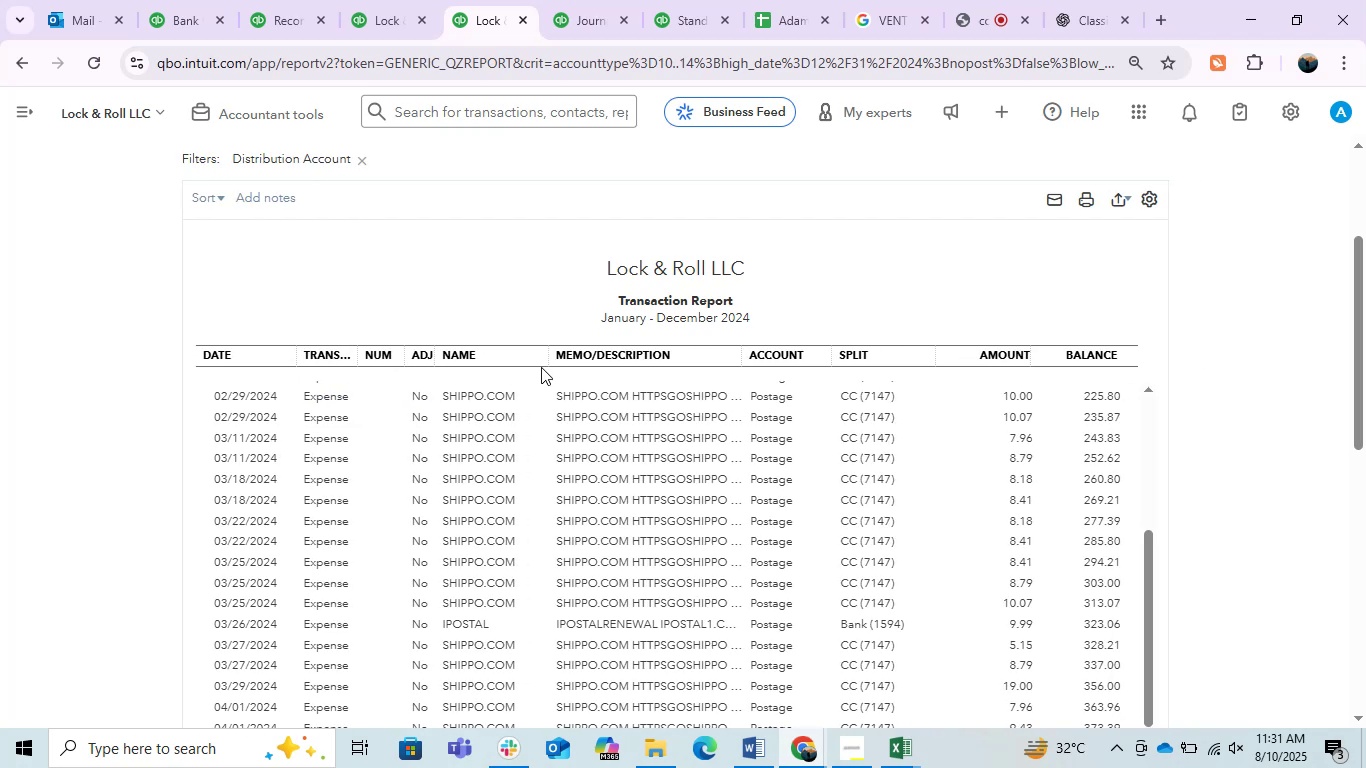 
left_click_drag(start_coordinate=[543, 355], to_coordinate=[525, 358])
 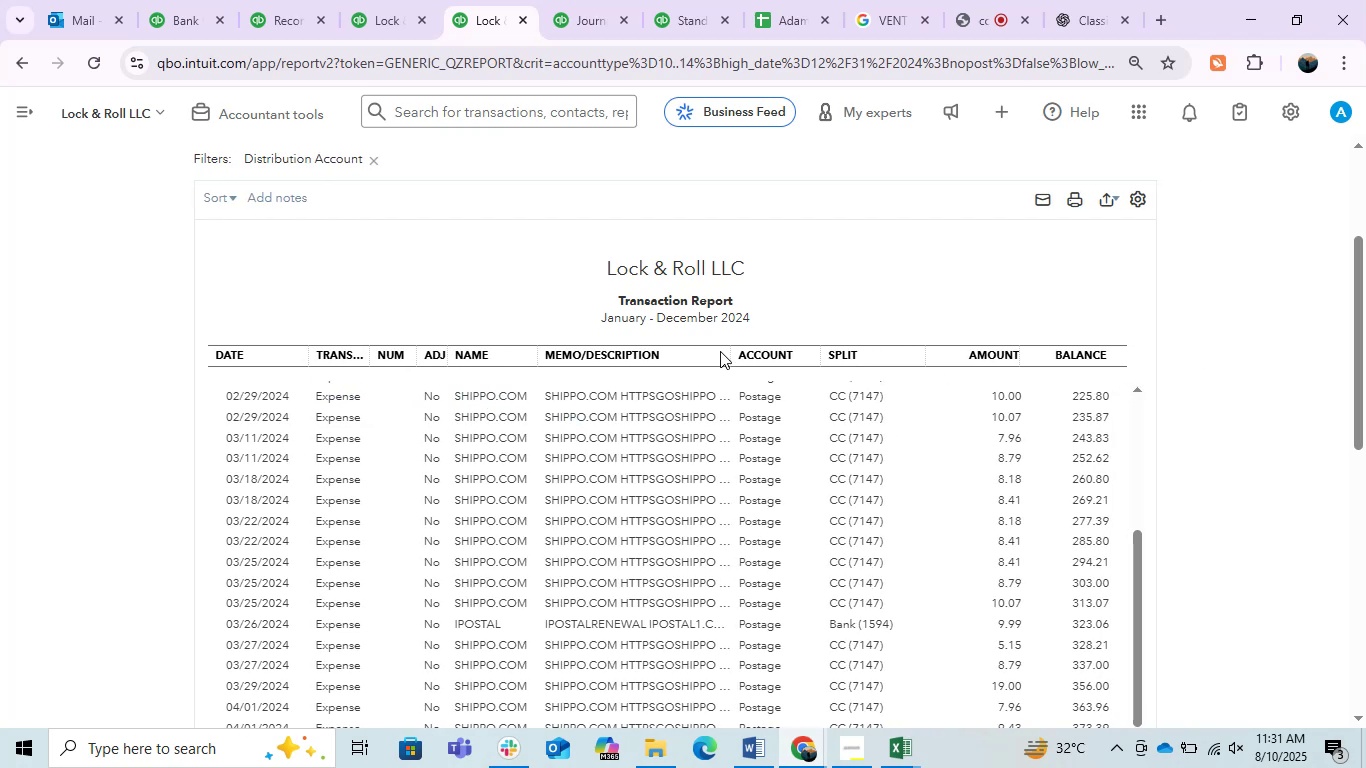 
left_click_drag(start_coordinate=[724, 351], to_coordinate=[948, 390])
 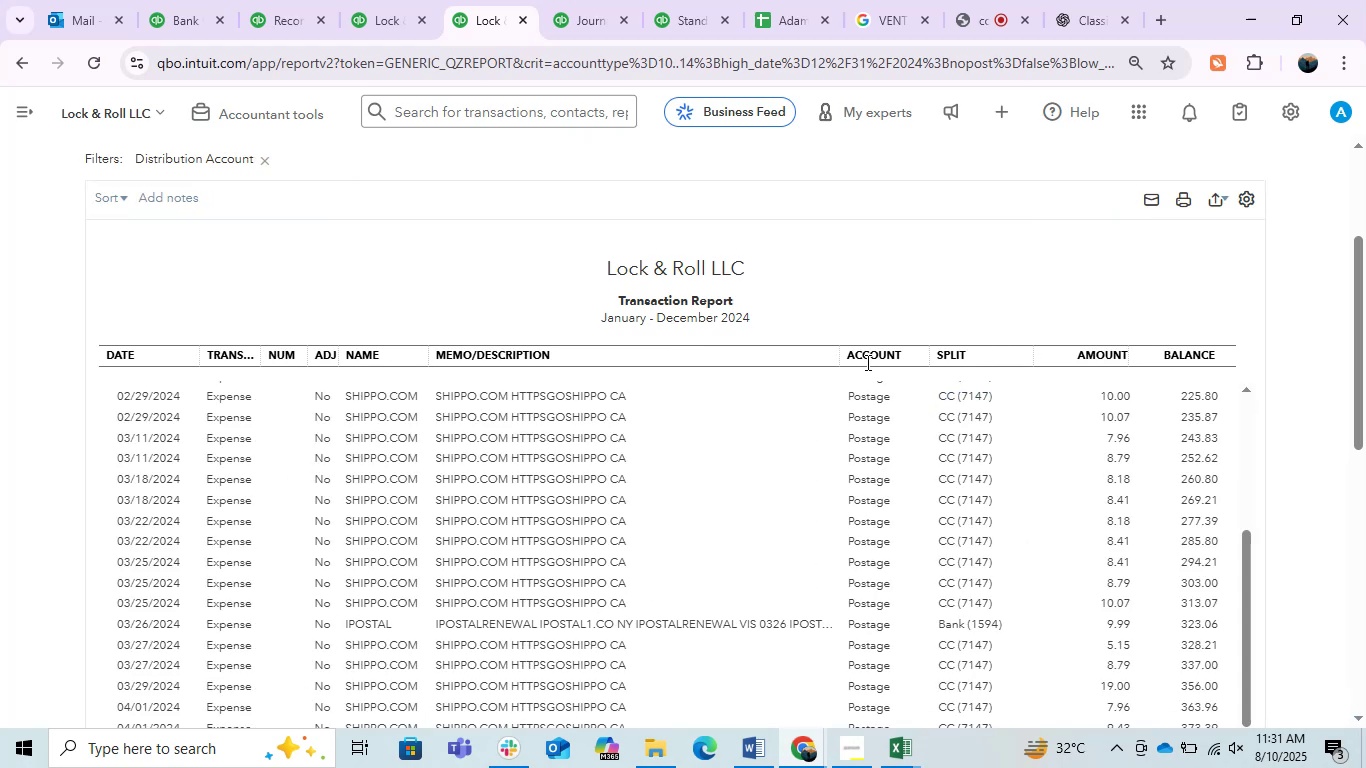 
left_click_drag(start_coordinate=[837, 361], to_coordinate=[819, 365])
 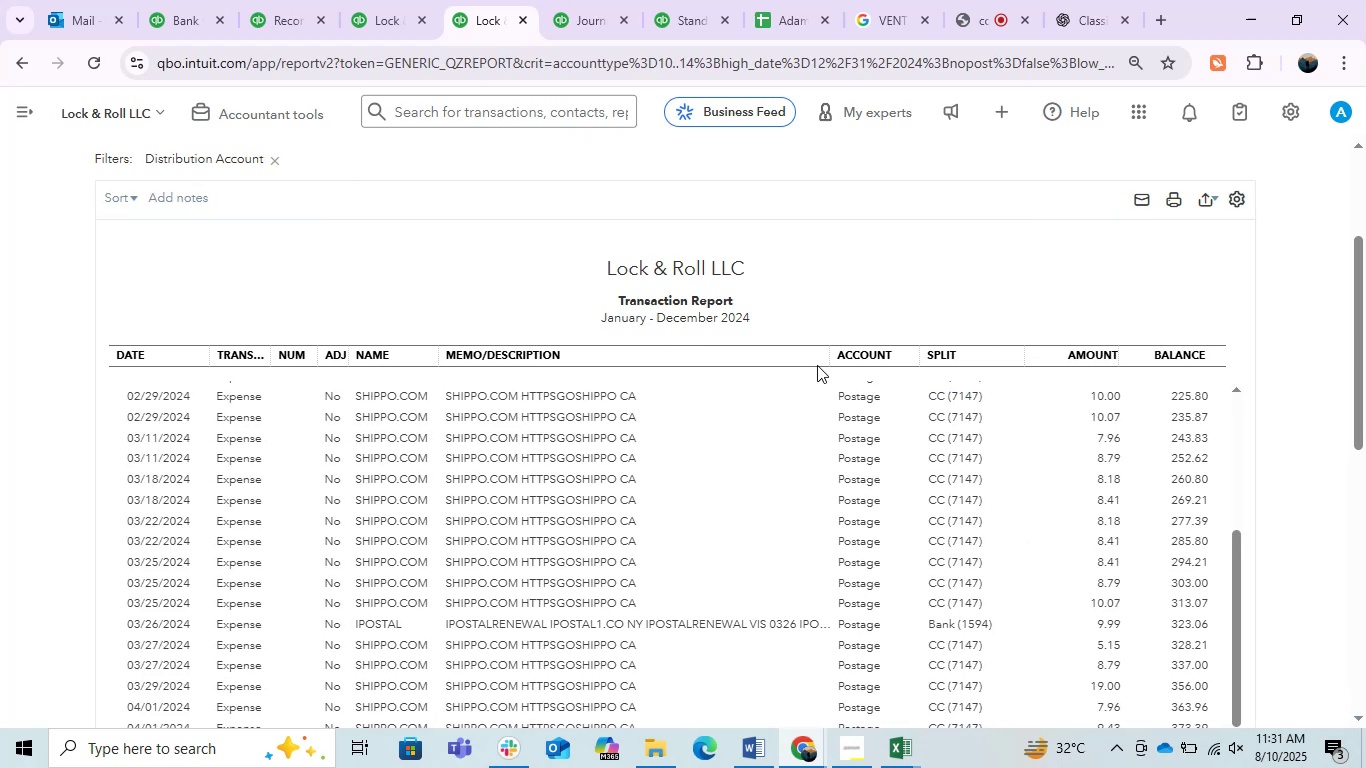 
wait(7.14)
 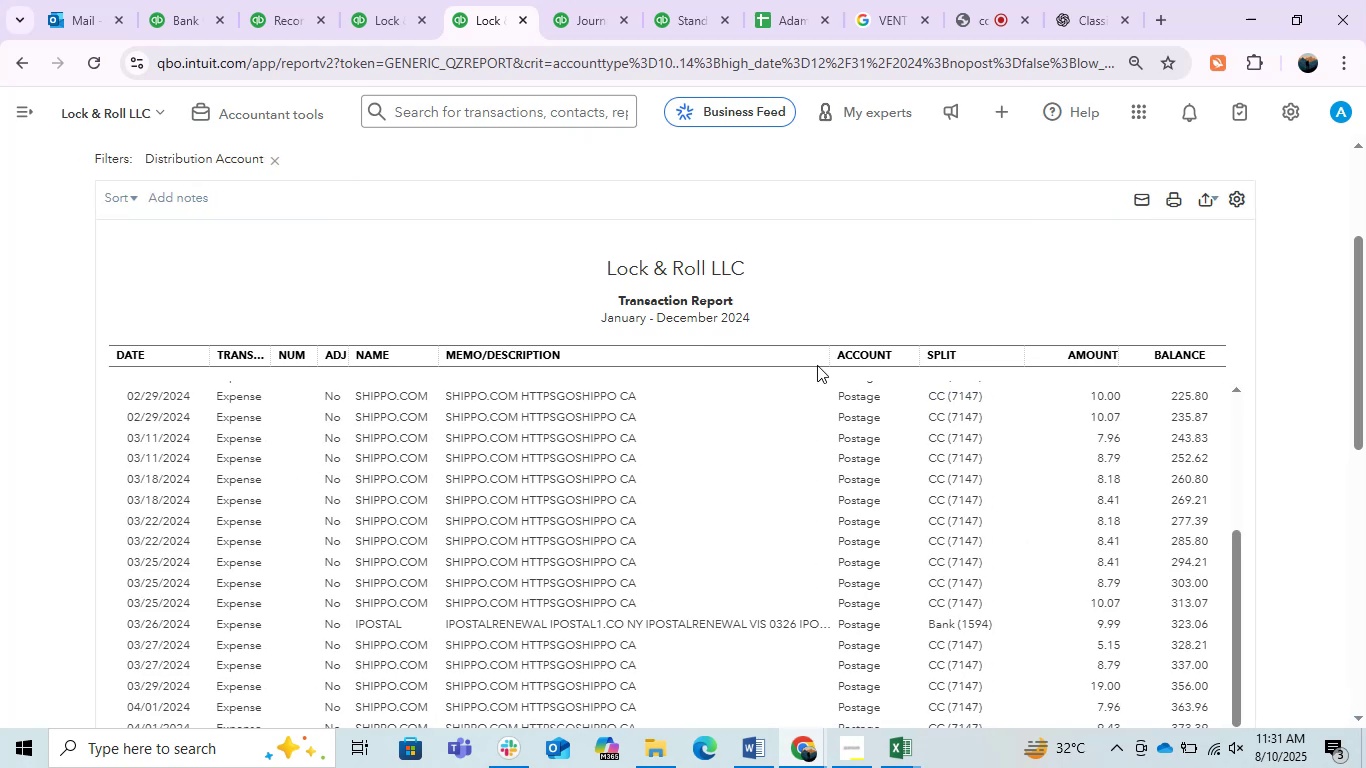 
left_click([763, 0])
 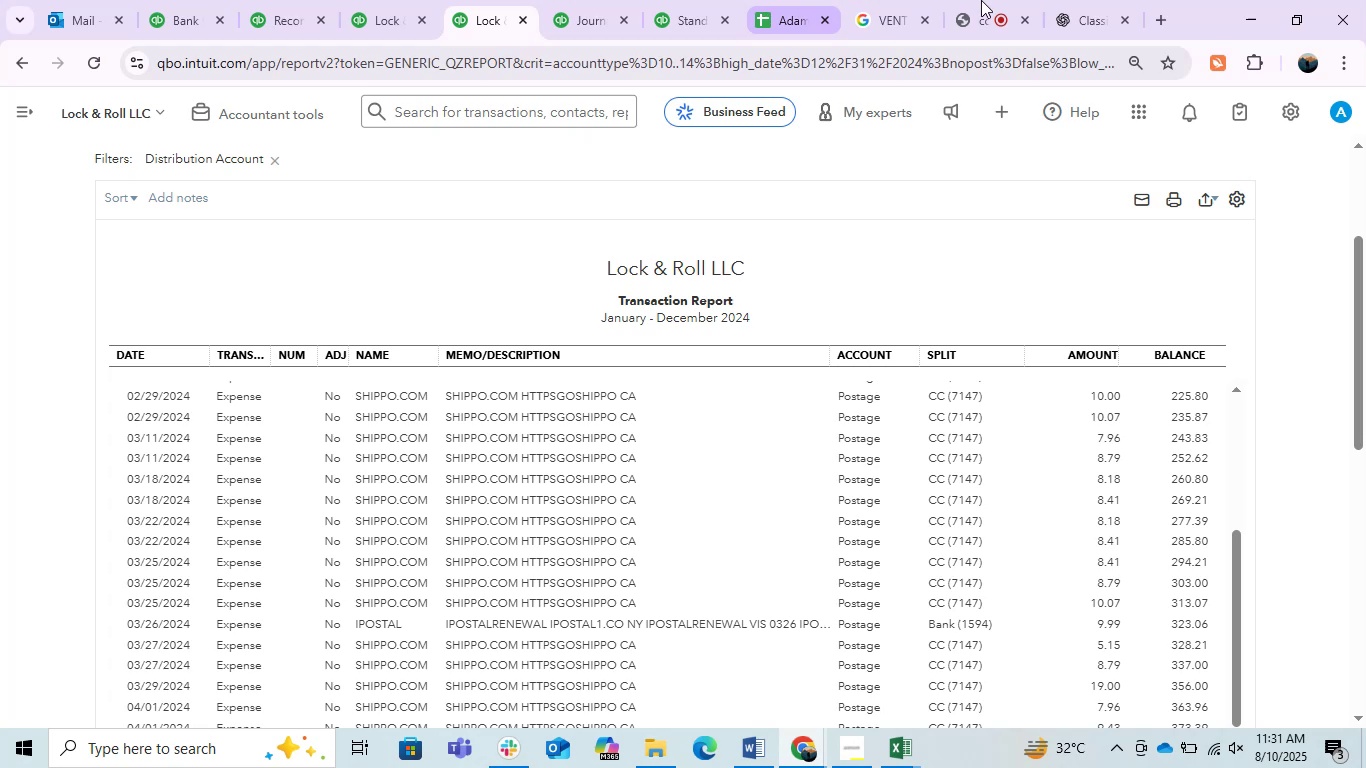 
left_click([981, 0])
 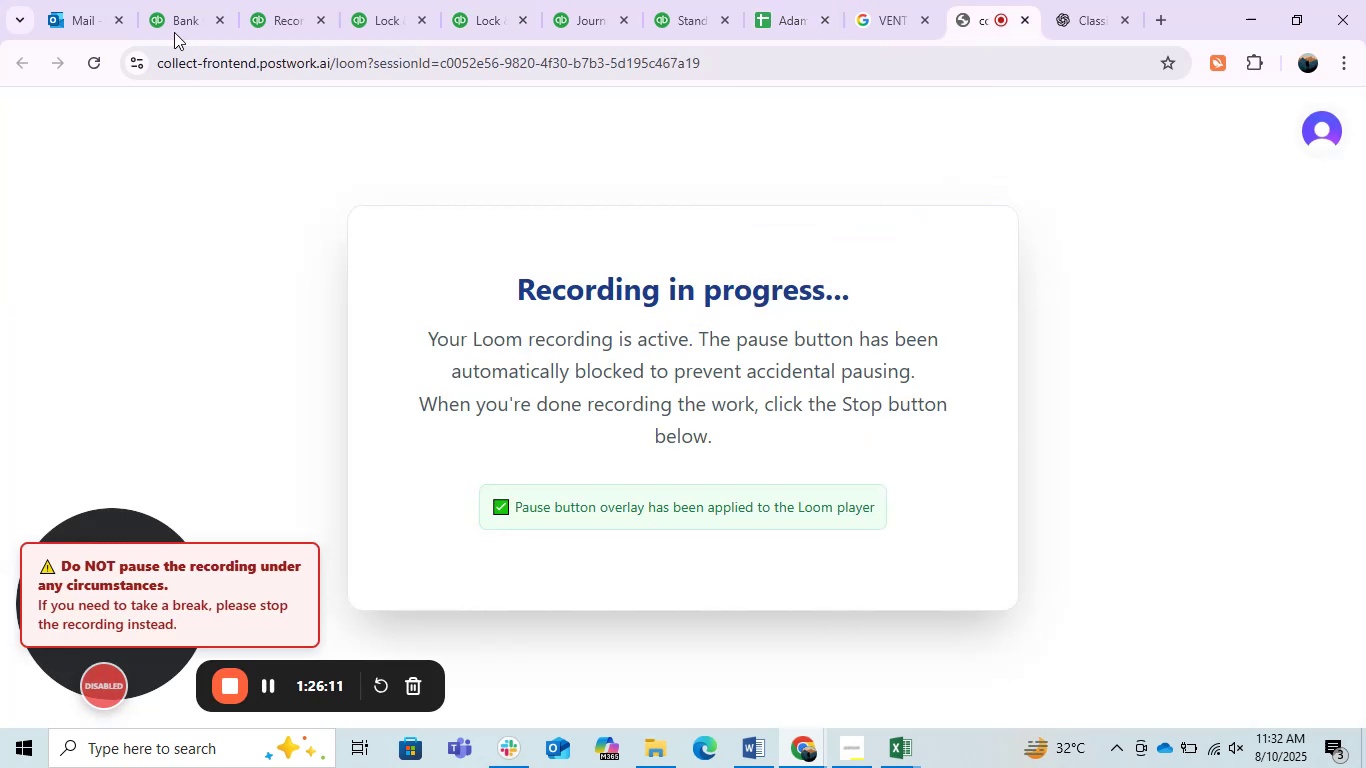 
left_click([175, 0])
 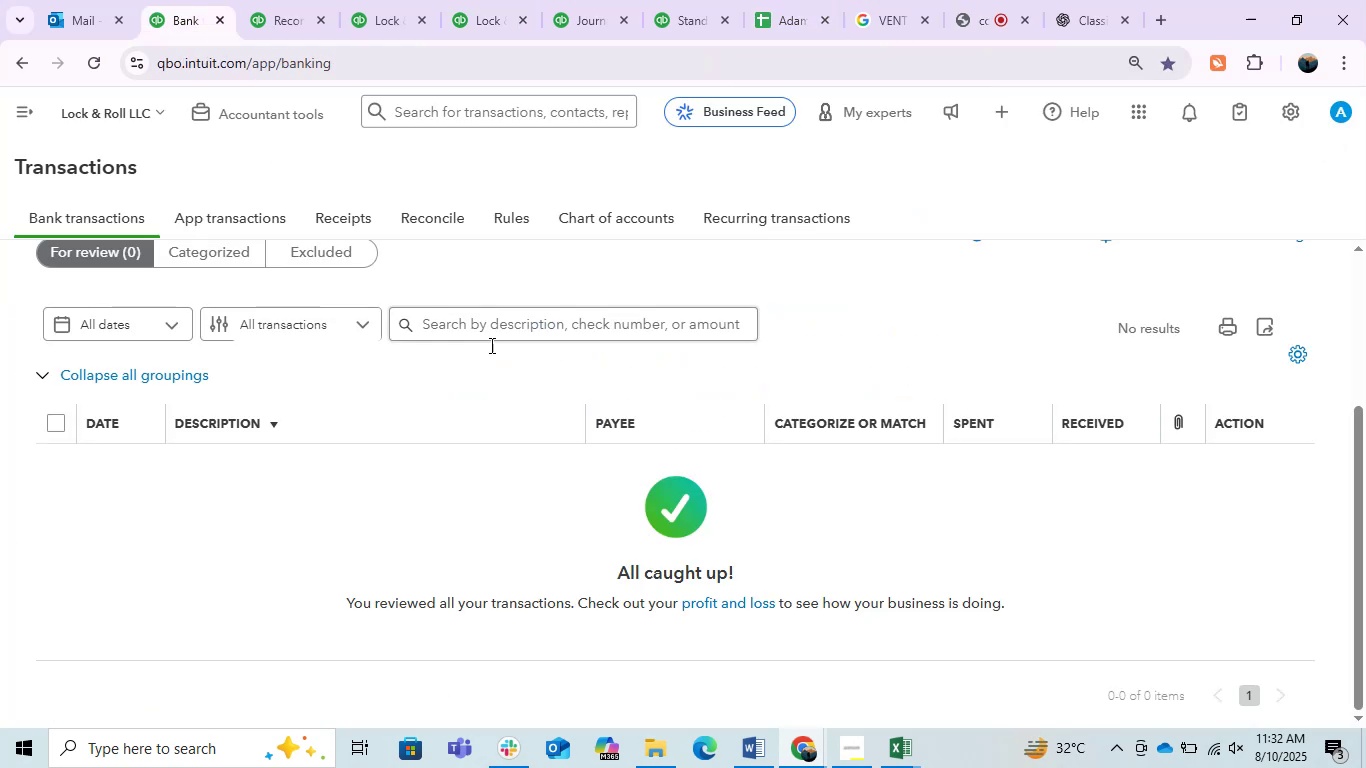 
scroll: coordinate [598, 418], scroll_direction: up, amount: 3.0
 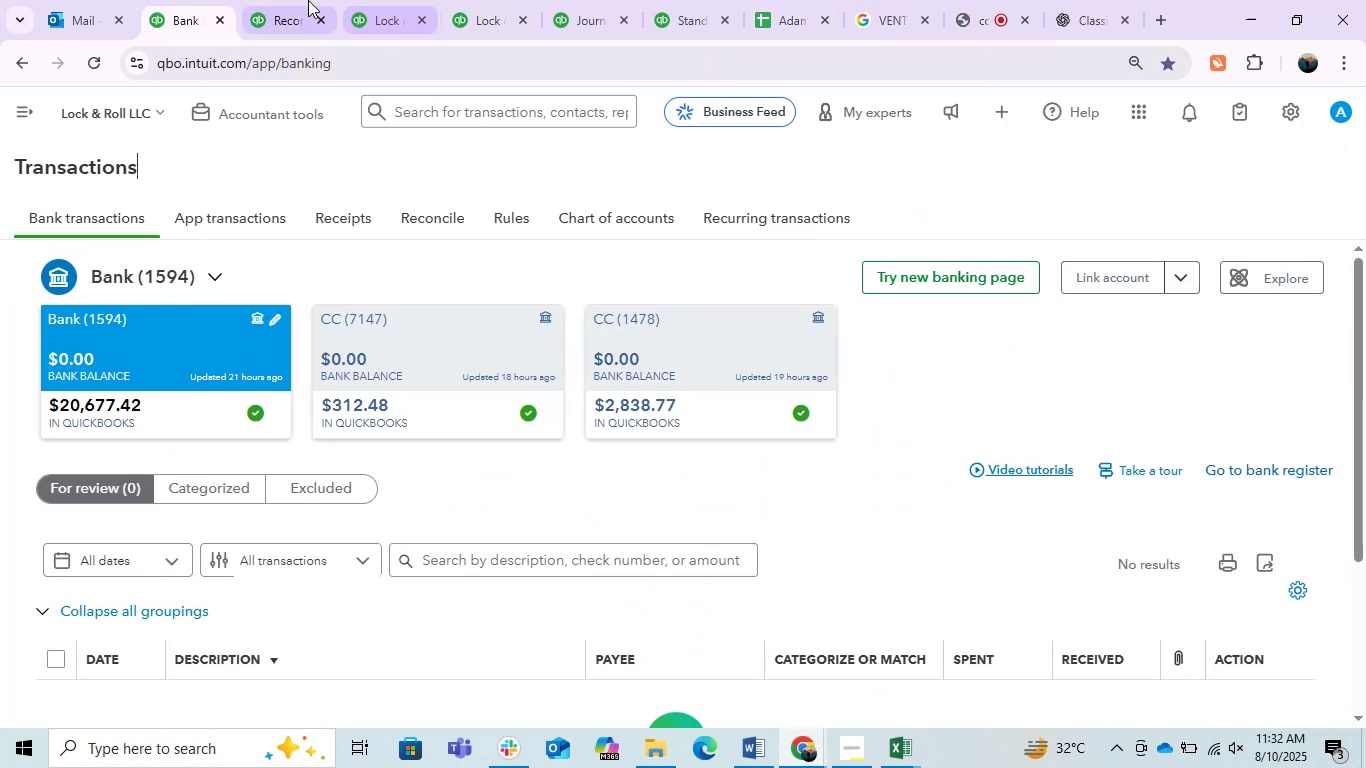 
left_click([304, 0])
 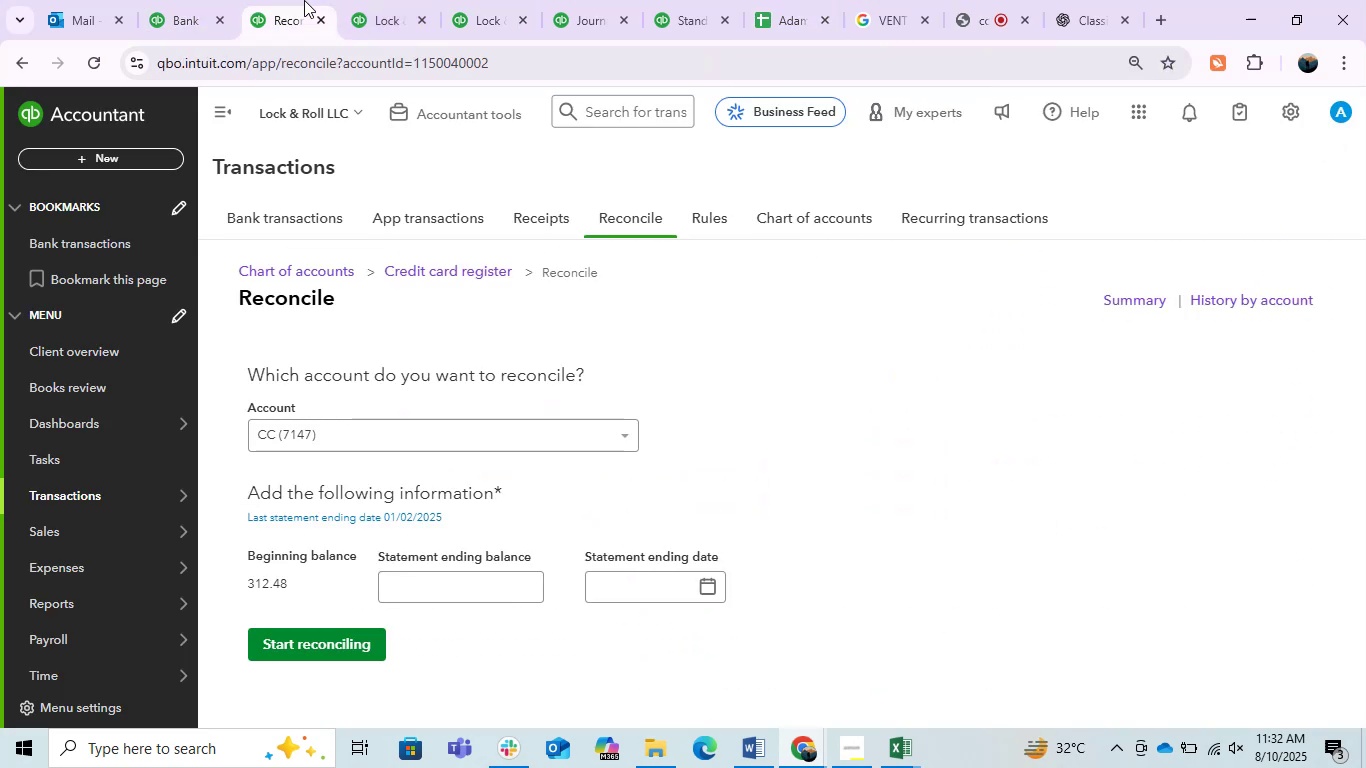 
scroll: coordinate [633, 372], scroll_direction: down, amount: 5.0
 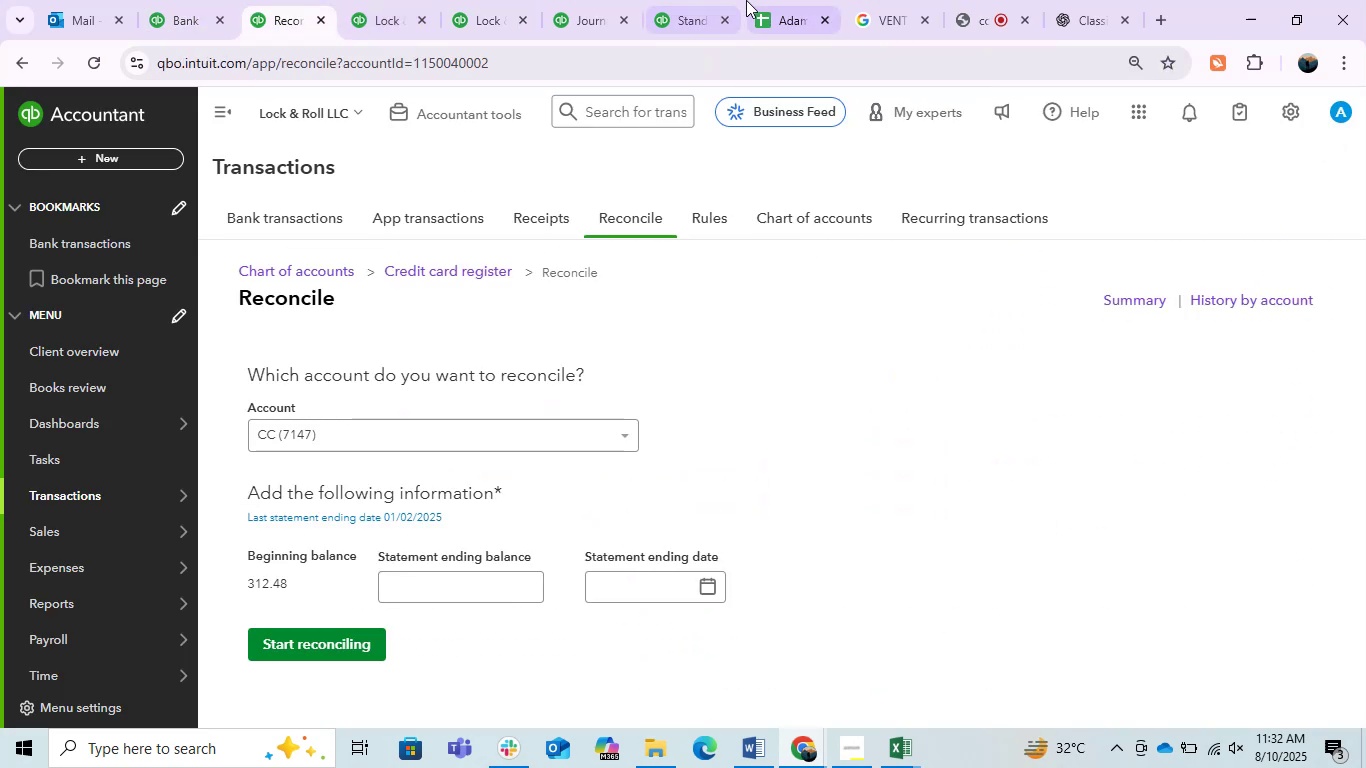 
left_click([778, 2])
 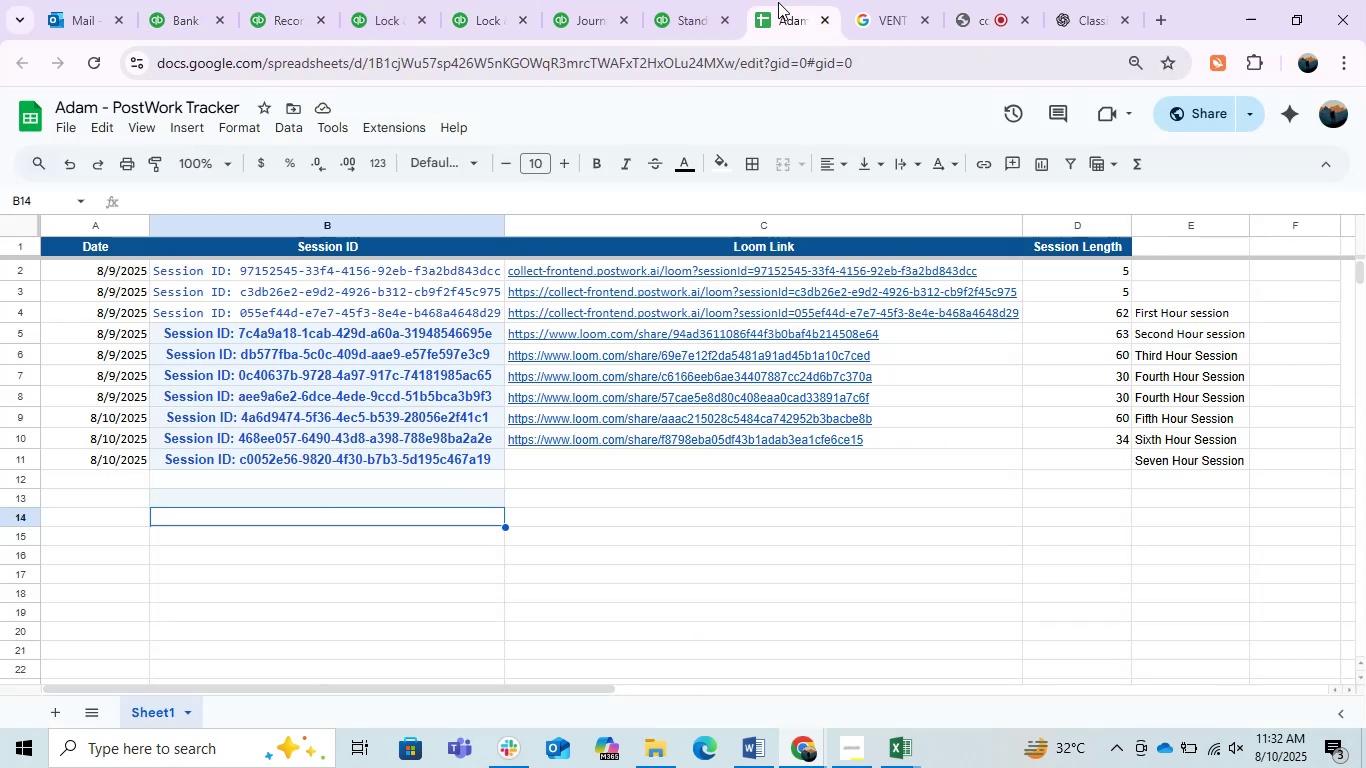 
wait(8.03)
 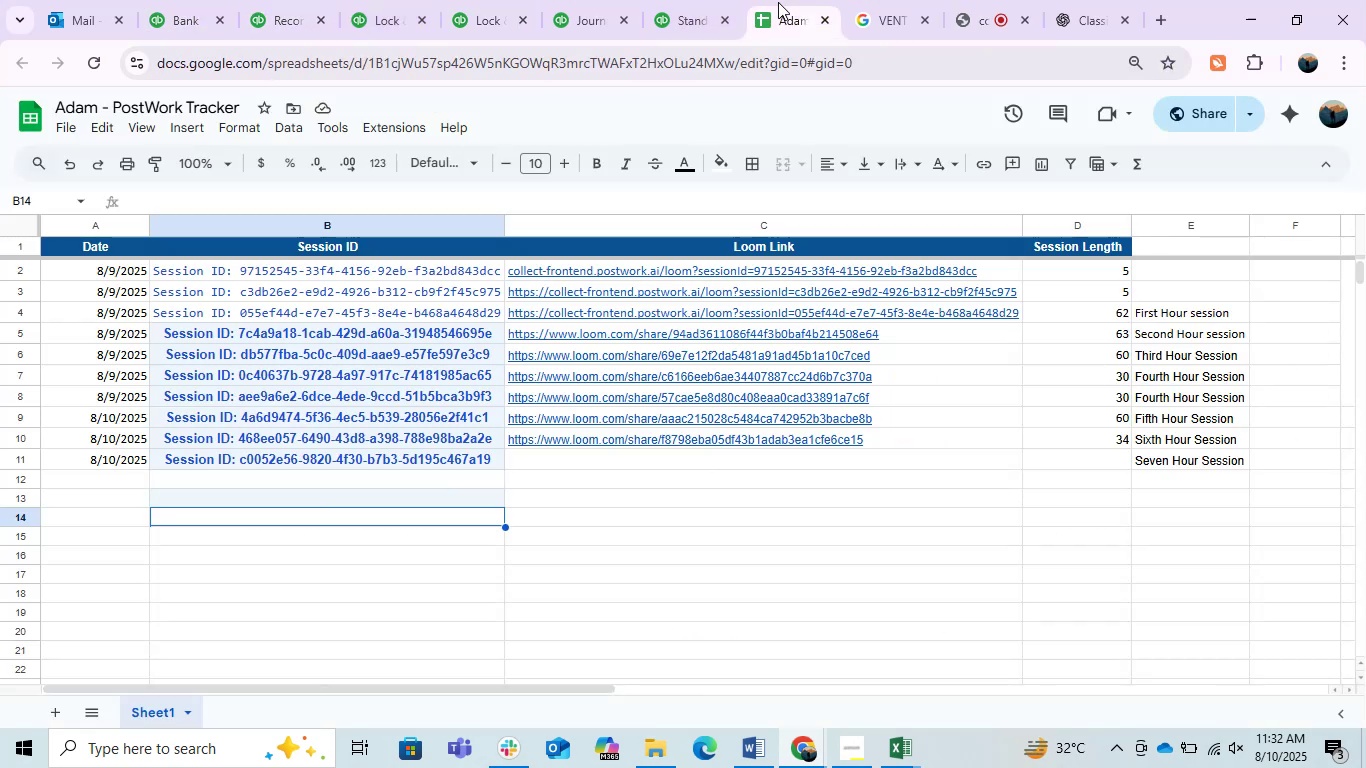 
left_click([778, 2])
 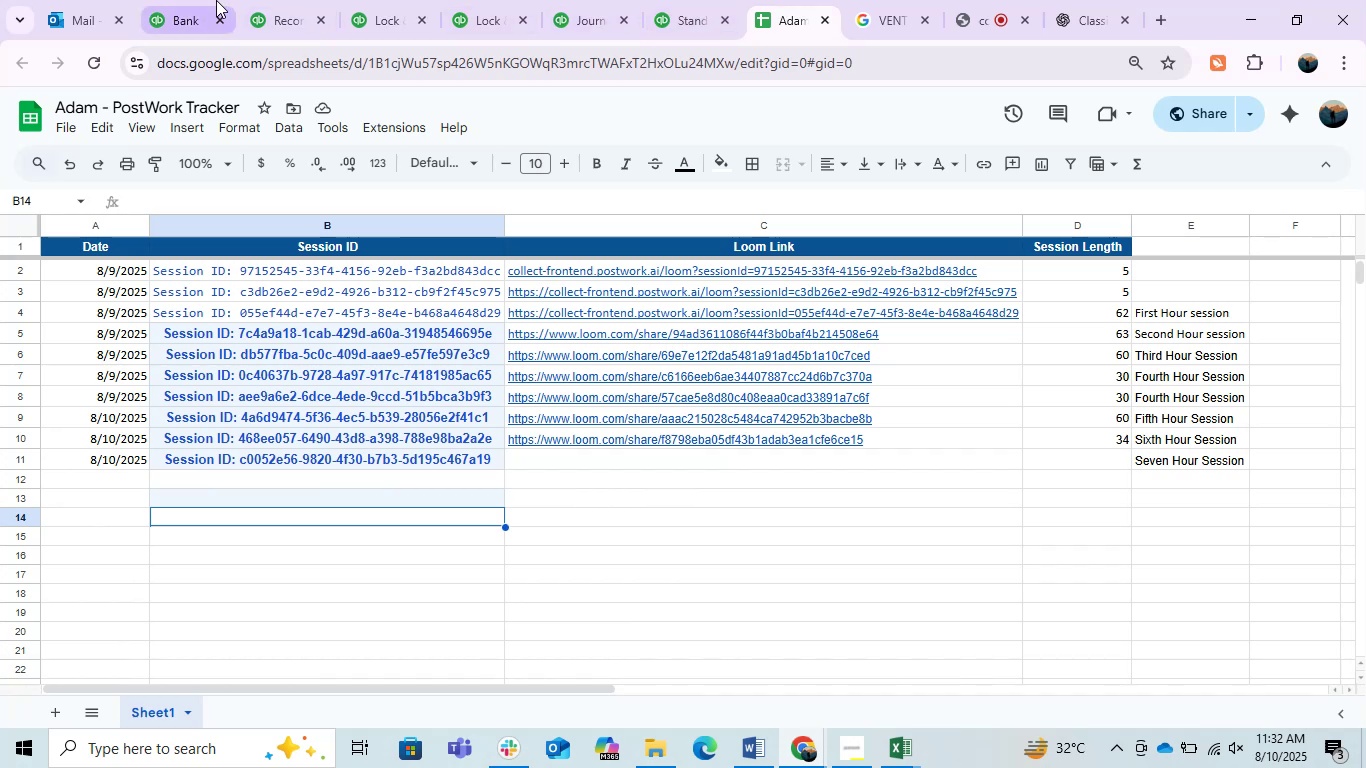 
left_click([199, 0])
 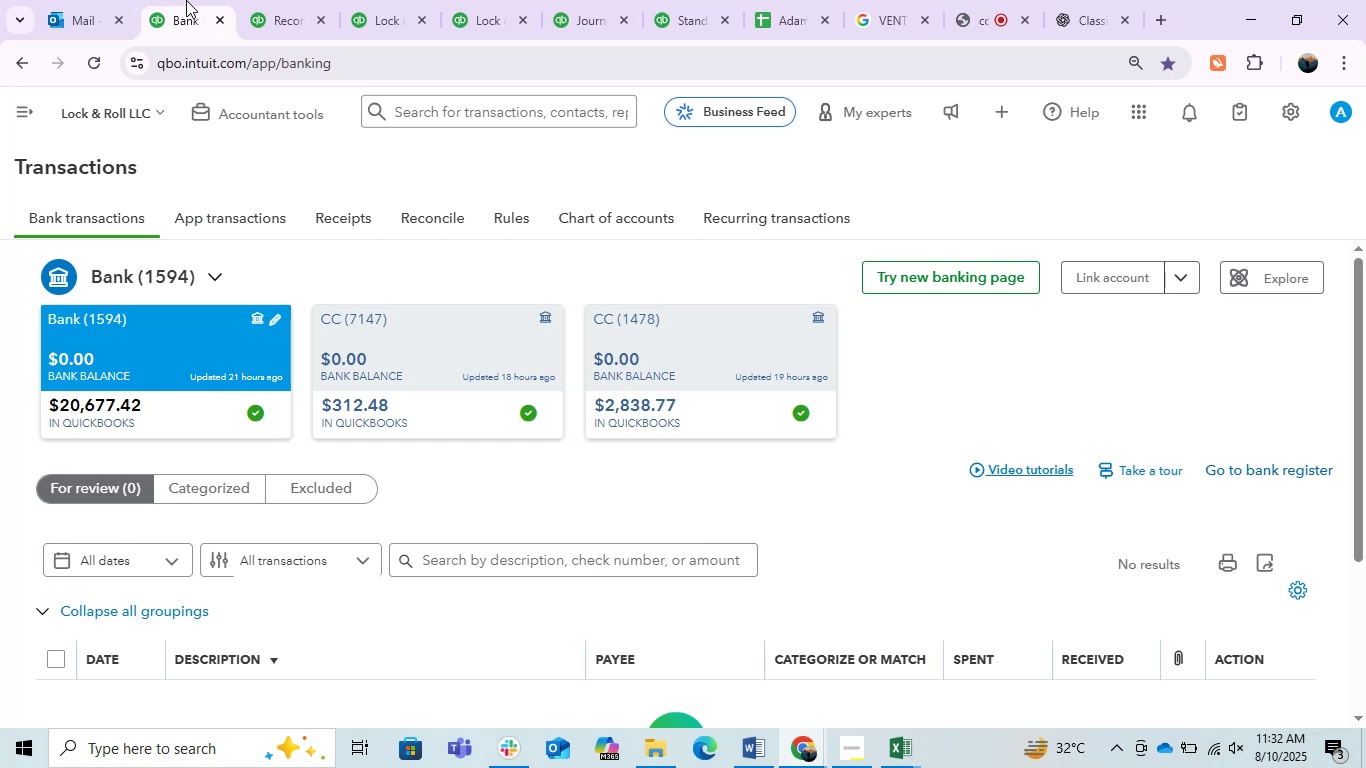 
wait(27.84)
 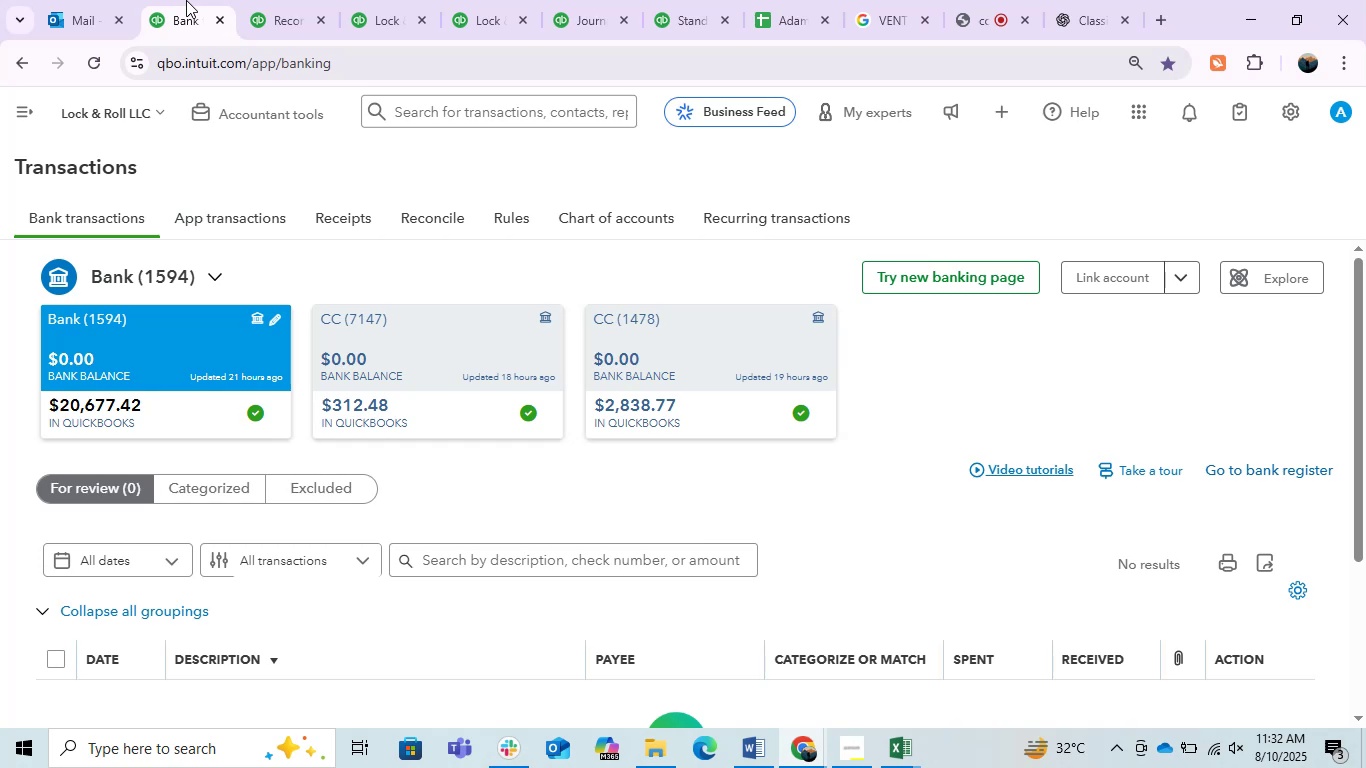 
left_click([636, 369])
 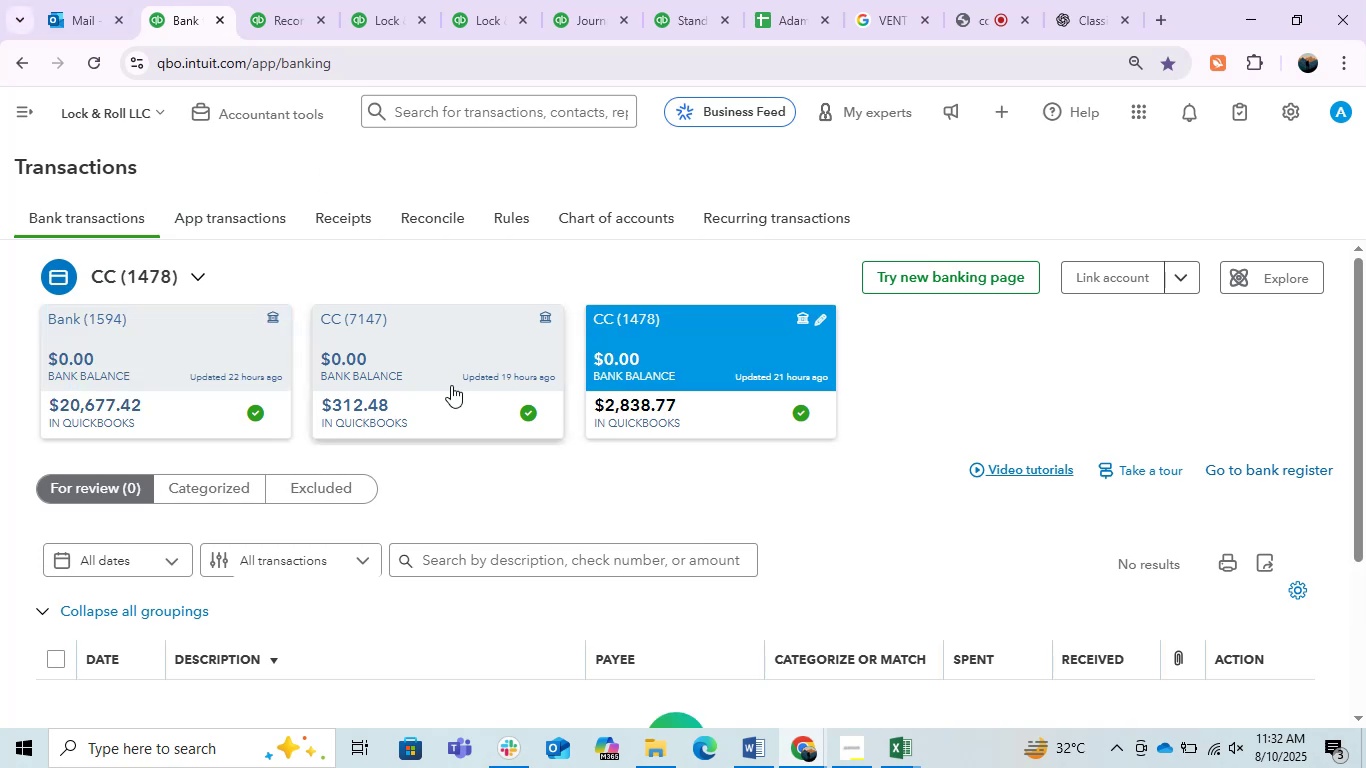 
left_click([423, 368])
 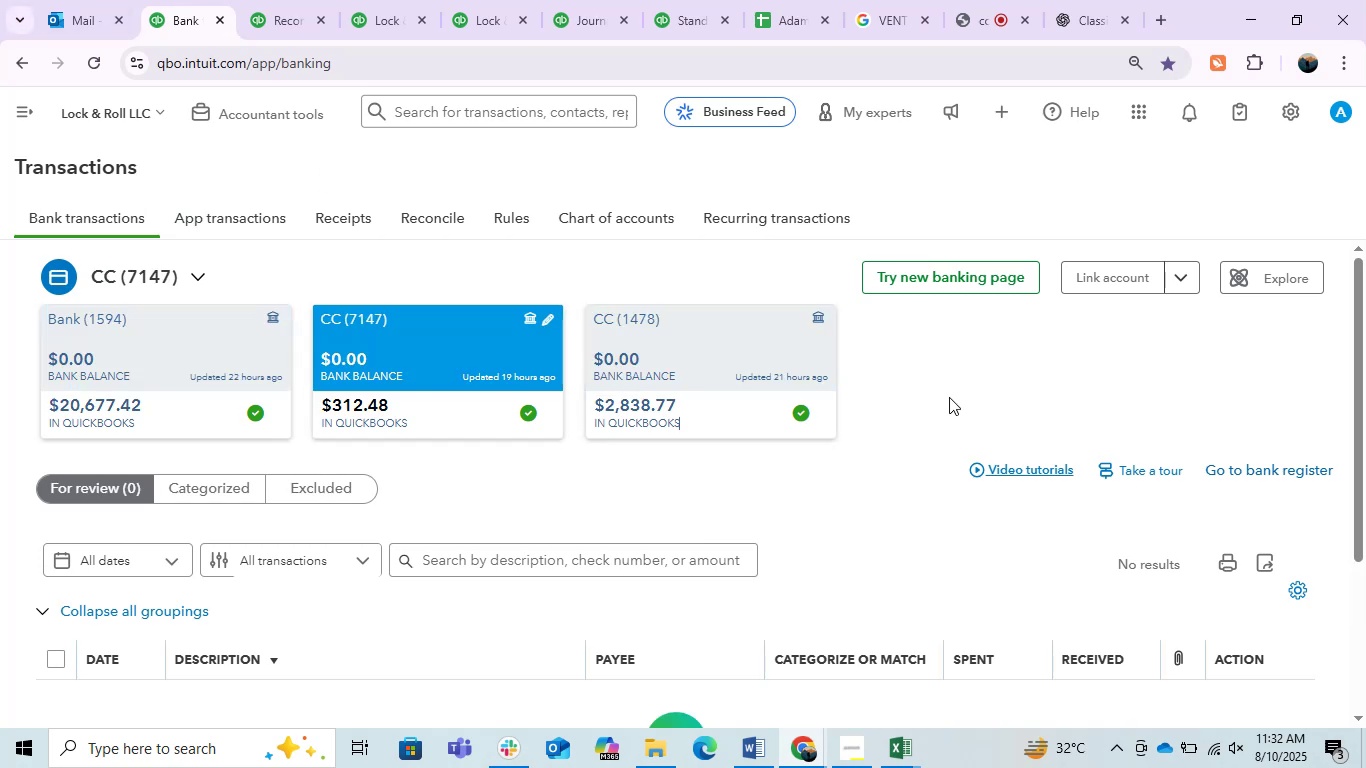 
scroll: coordinate [543, 586], scroll_direction: down, amount: 3.0
 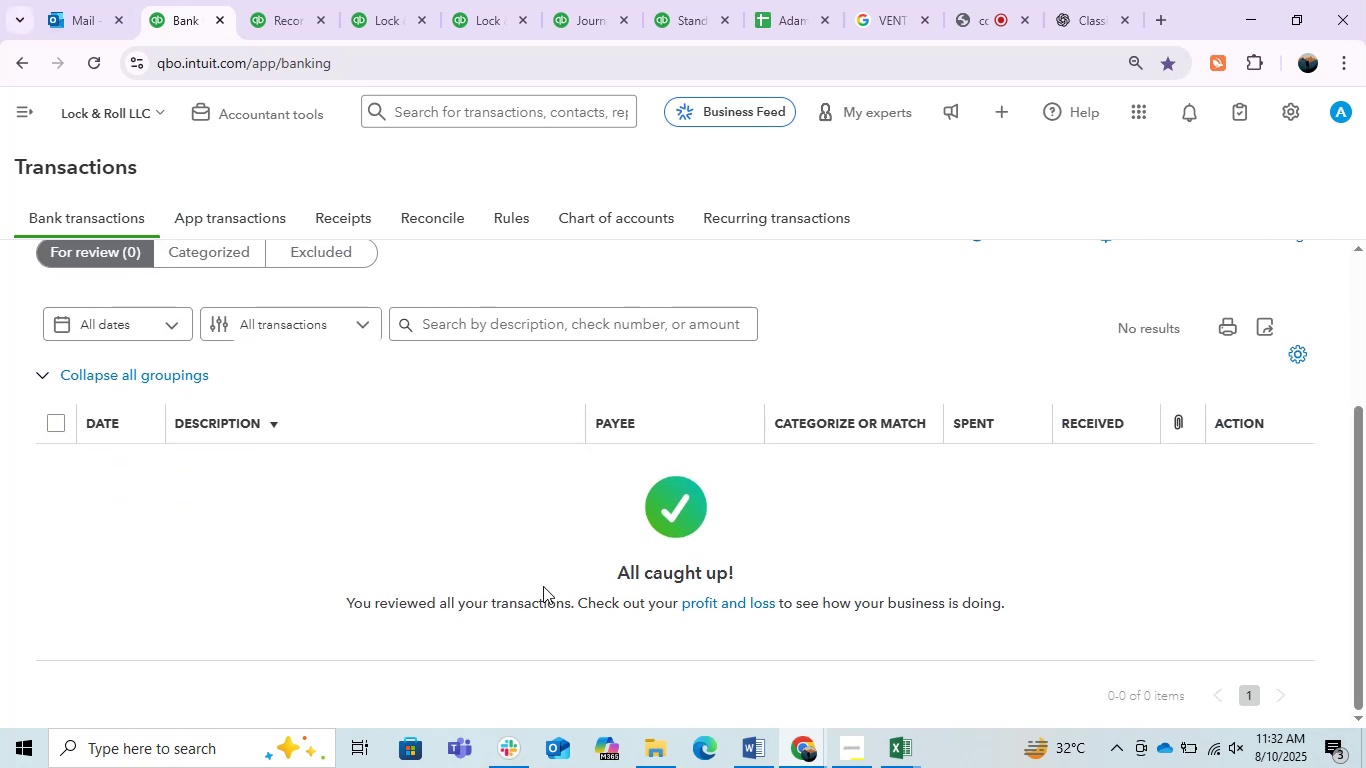 
scroll: coordinate [543, 586], scroll_direction: up, amount: 3.0
 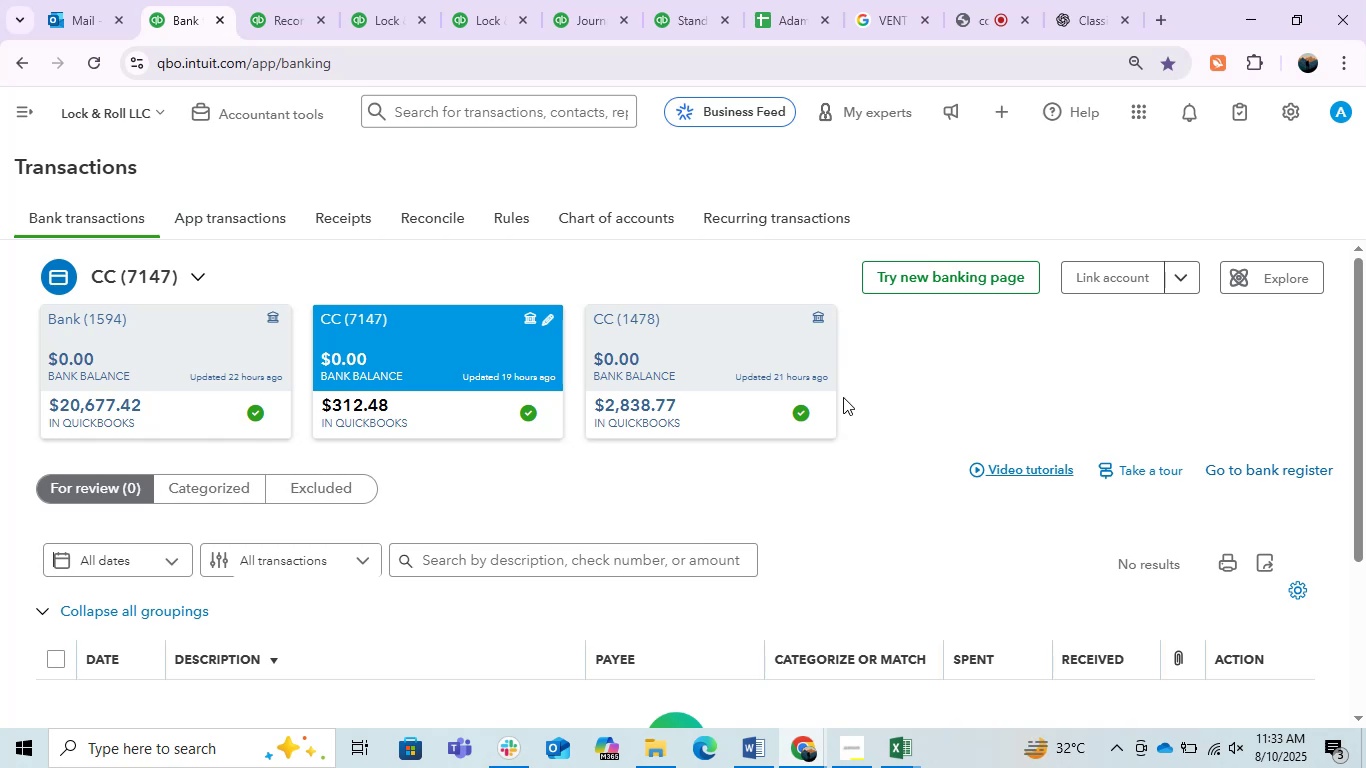 
wait(27.06)
 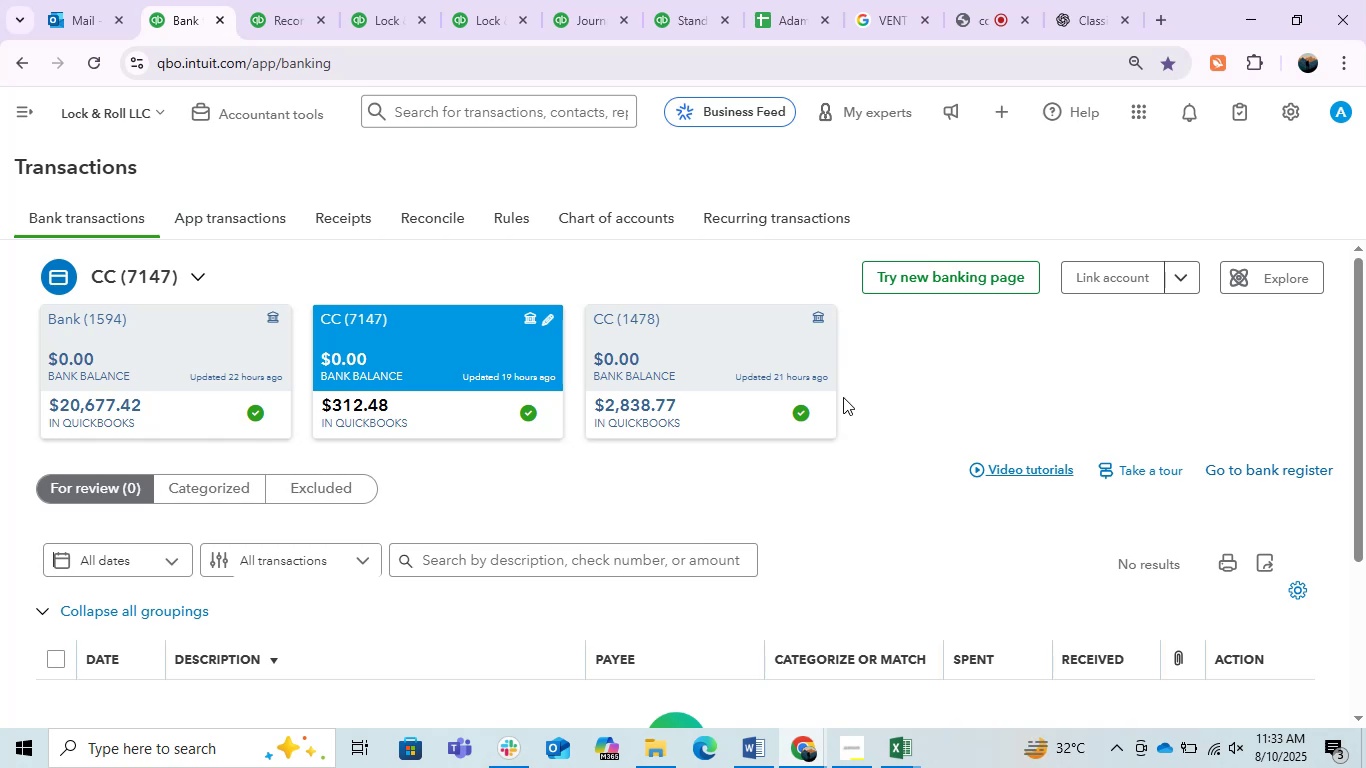 
left_click([990, 424])
 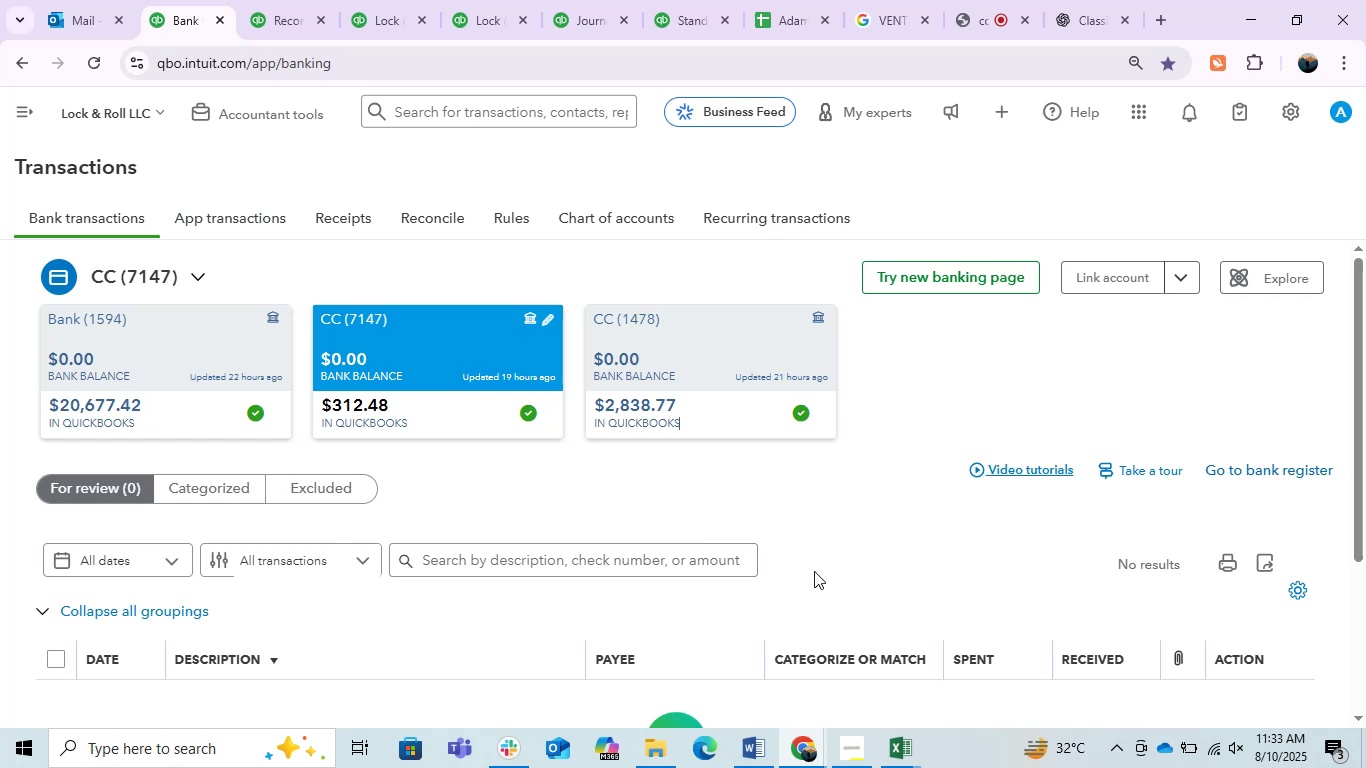 
scroll: coordinate [396, 498], scroll_direction: down, amount: 5.0
 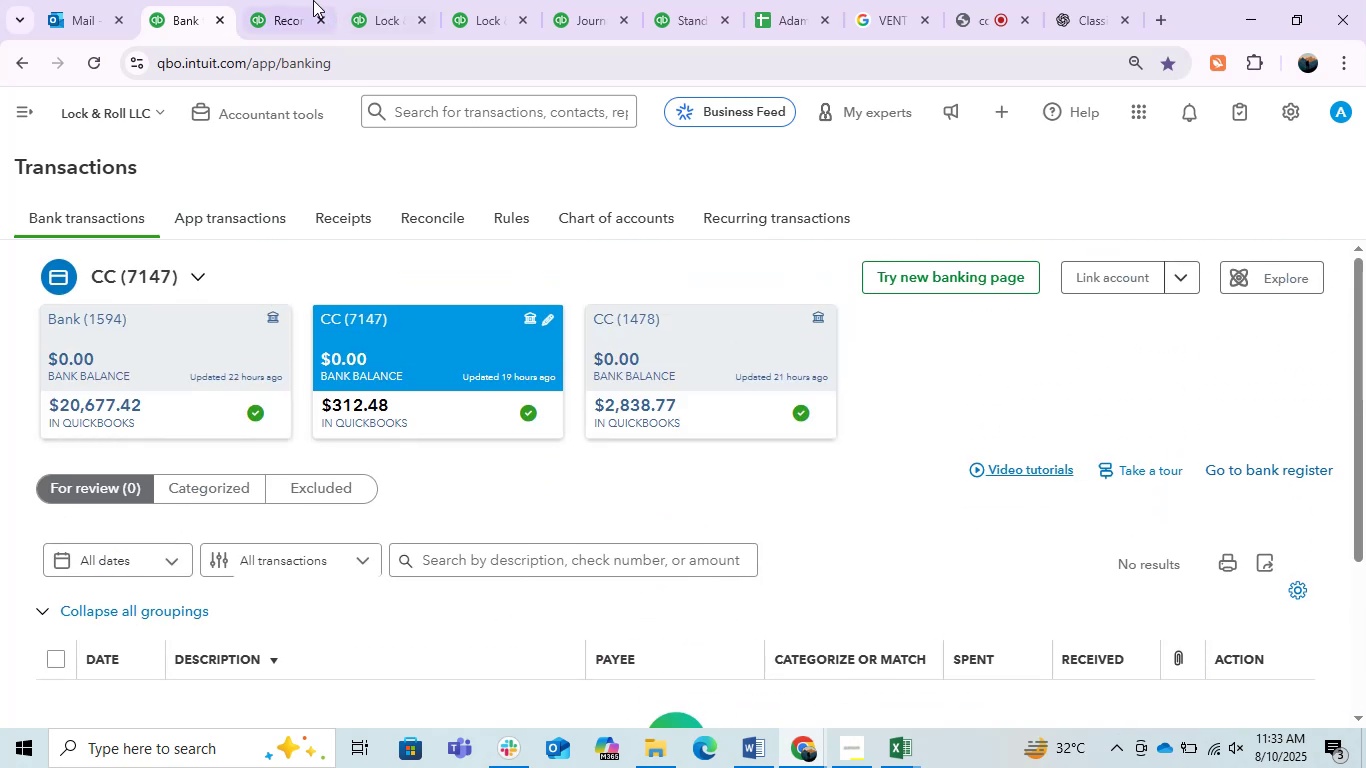 
left_click([281, 0])
 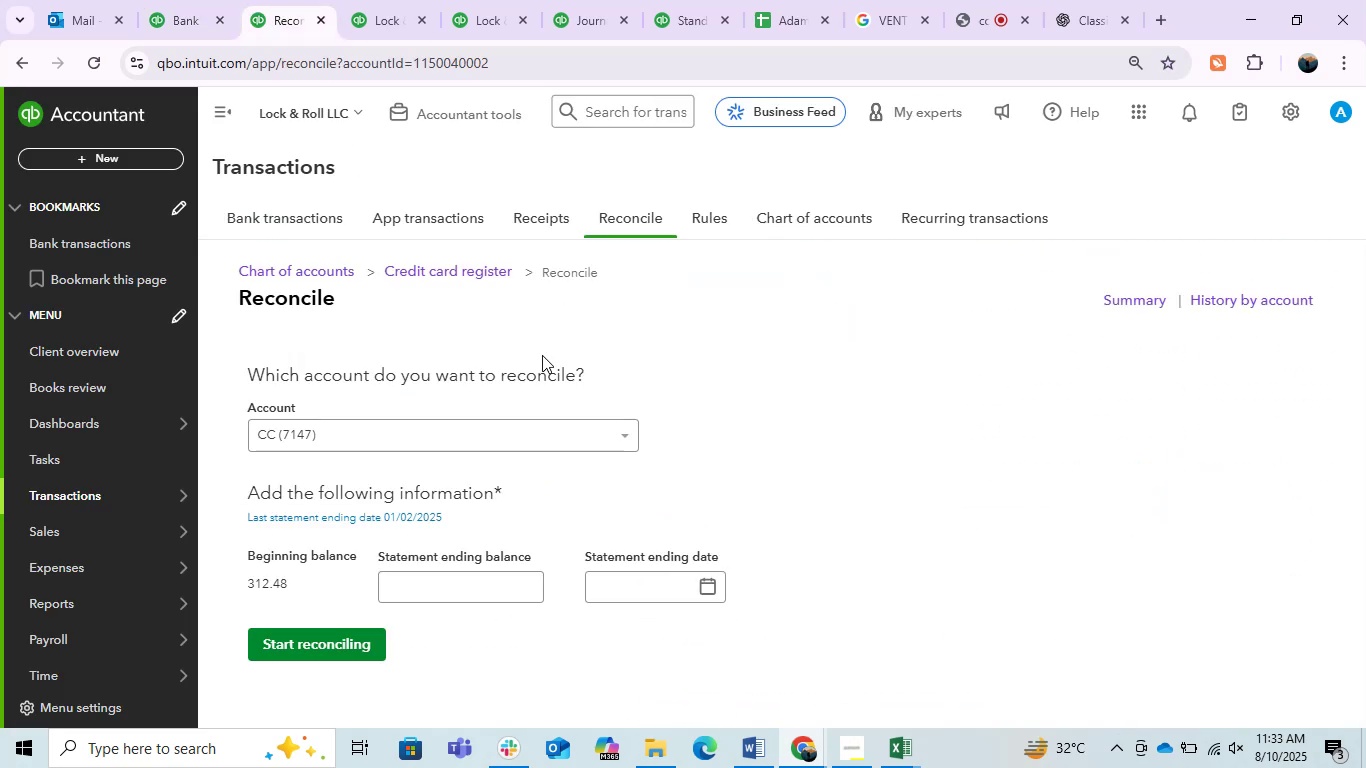 
scroll: coordinate [498, 377], scroll_direction: down, amount: 3.0
 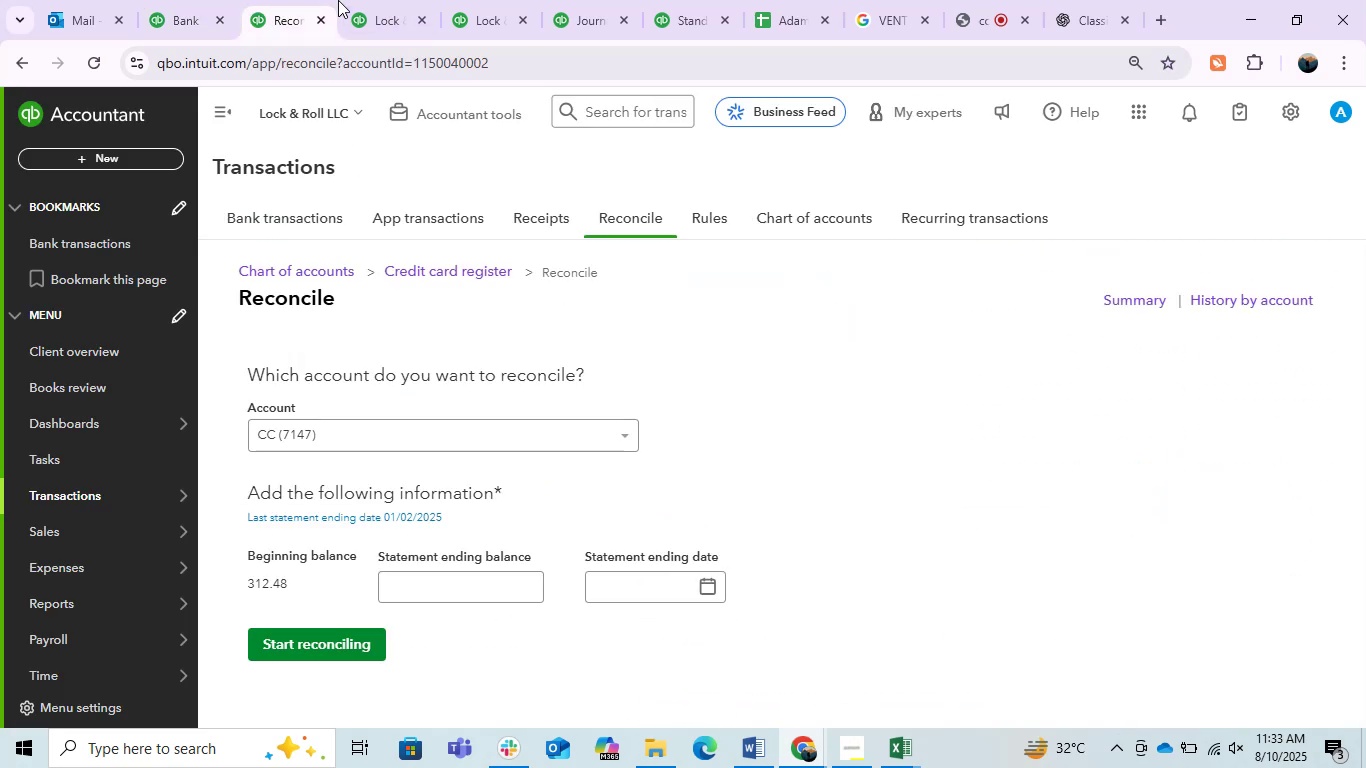 
left_click([394, 0])
 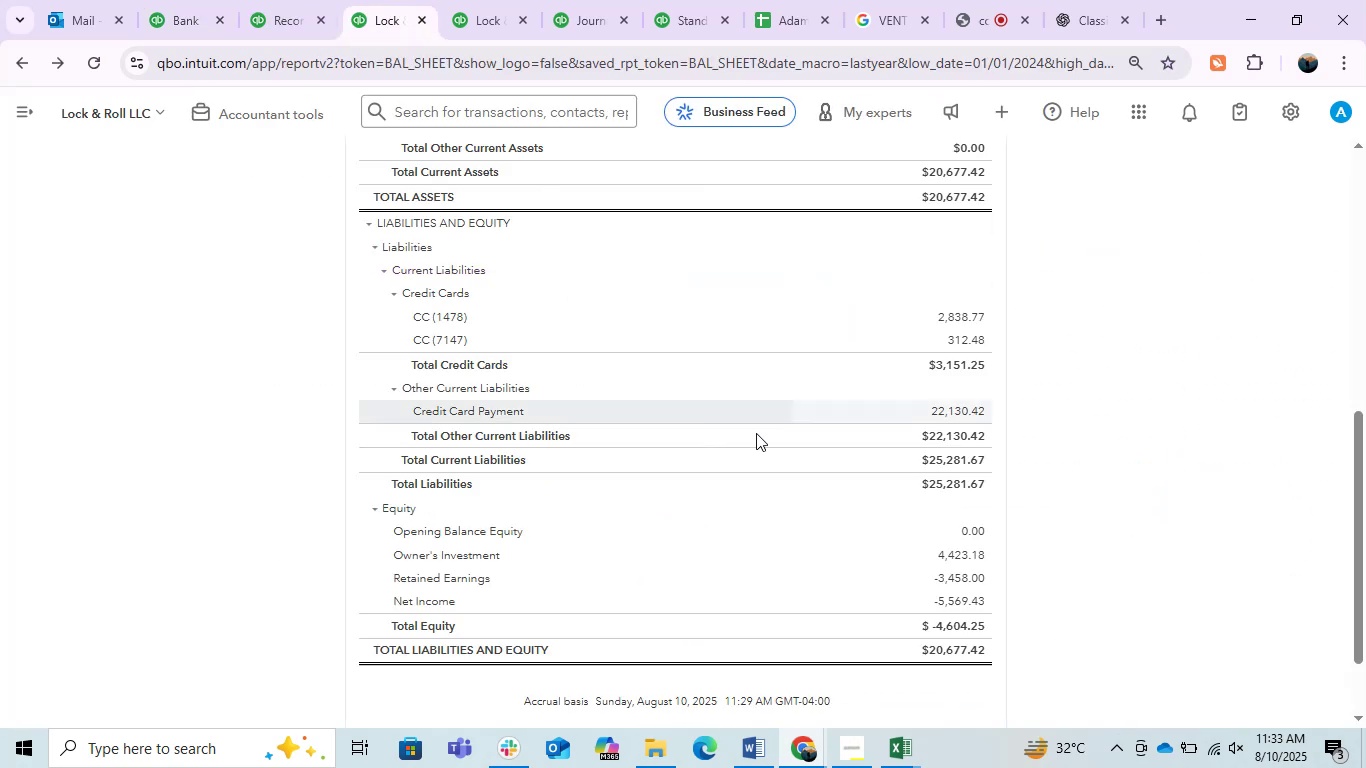 
scroll: coordinate [722, 490], scroll_direction: none, amount: 0.0
 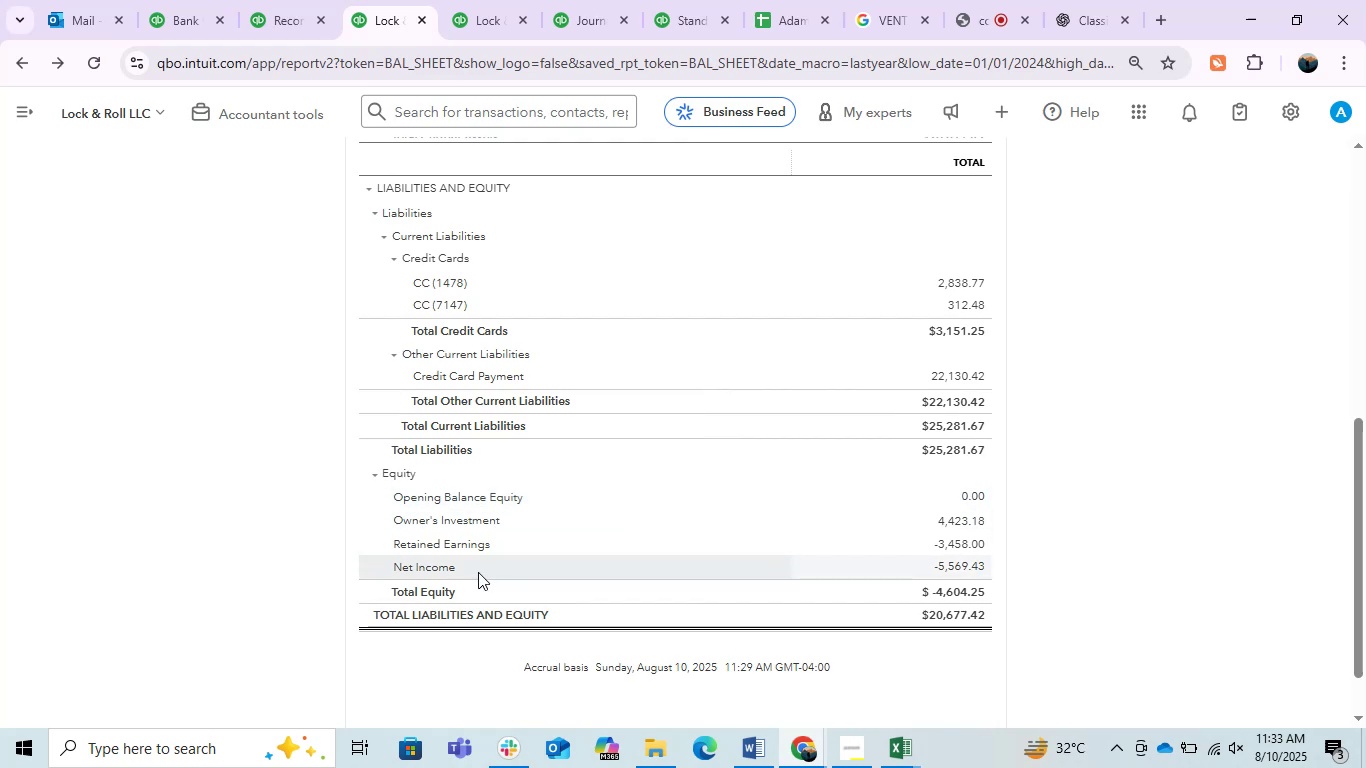 
scroll: coordinate [478, 572], scroll_direction: up, amount: 2.0
 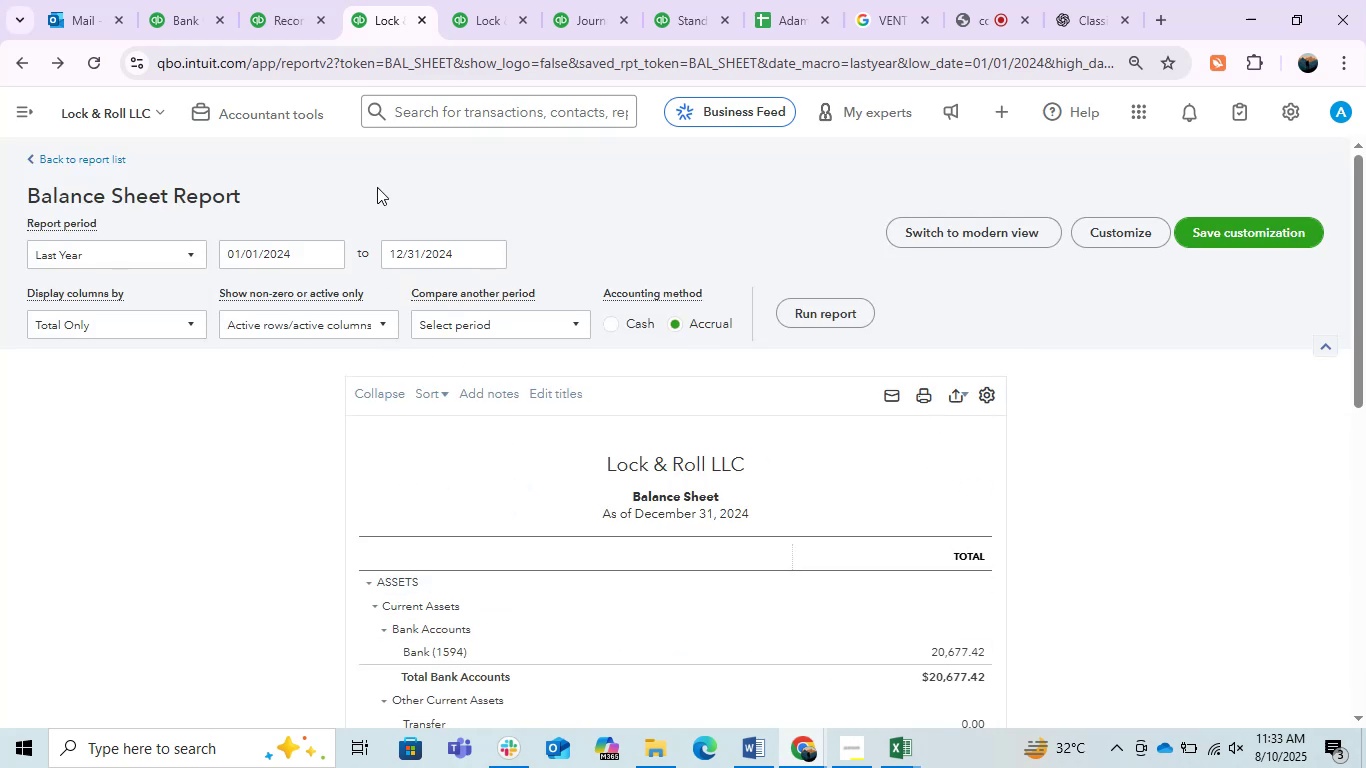 
left_click([471, 1])
 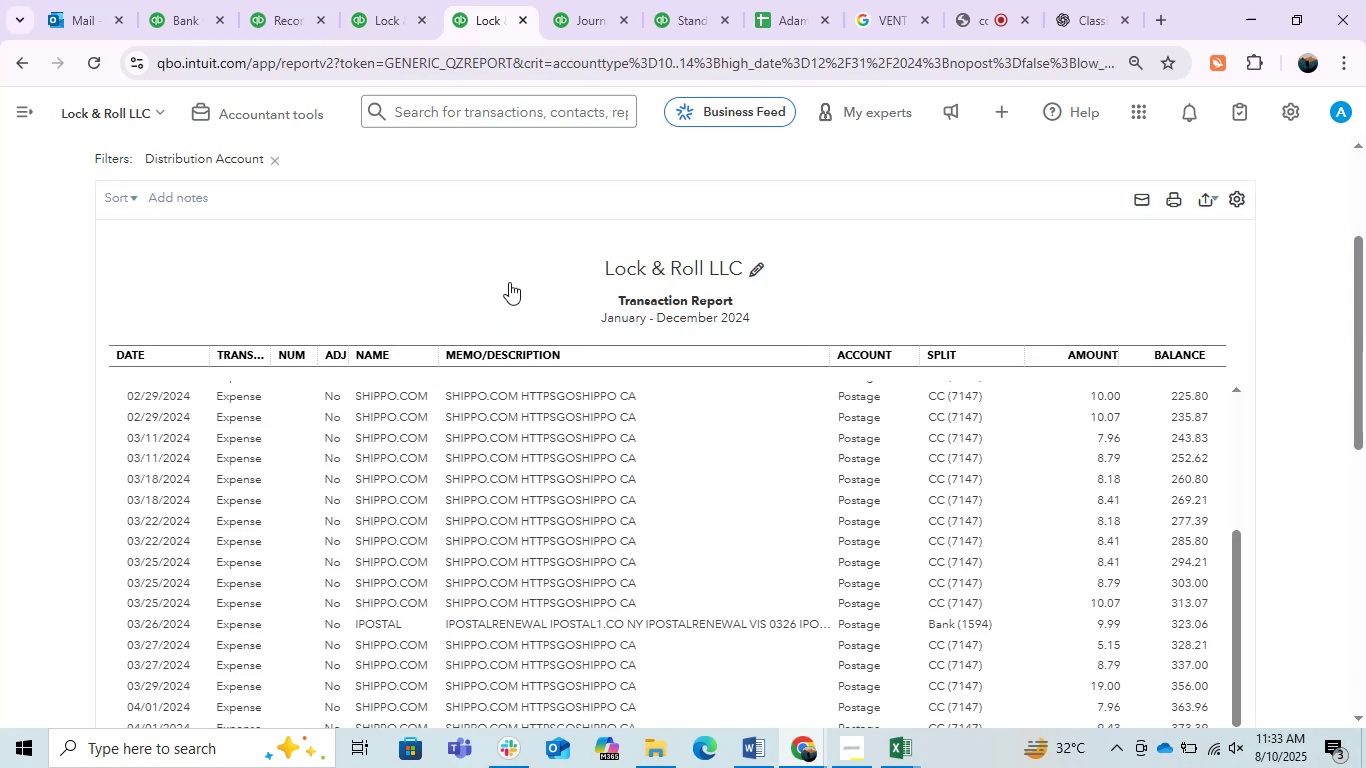 
scroll: coordinate [380, 452], scroll_direction: up, amount: 4.0
 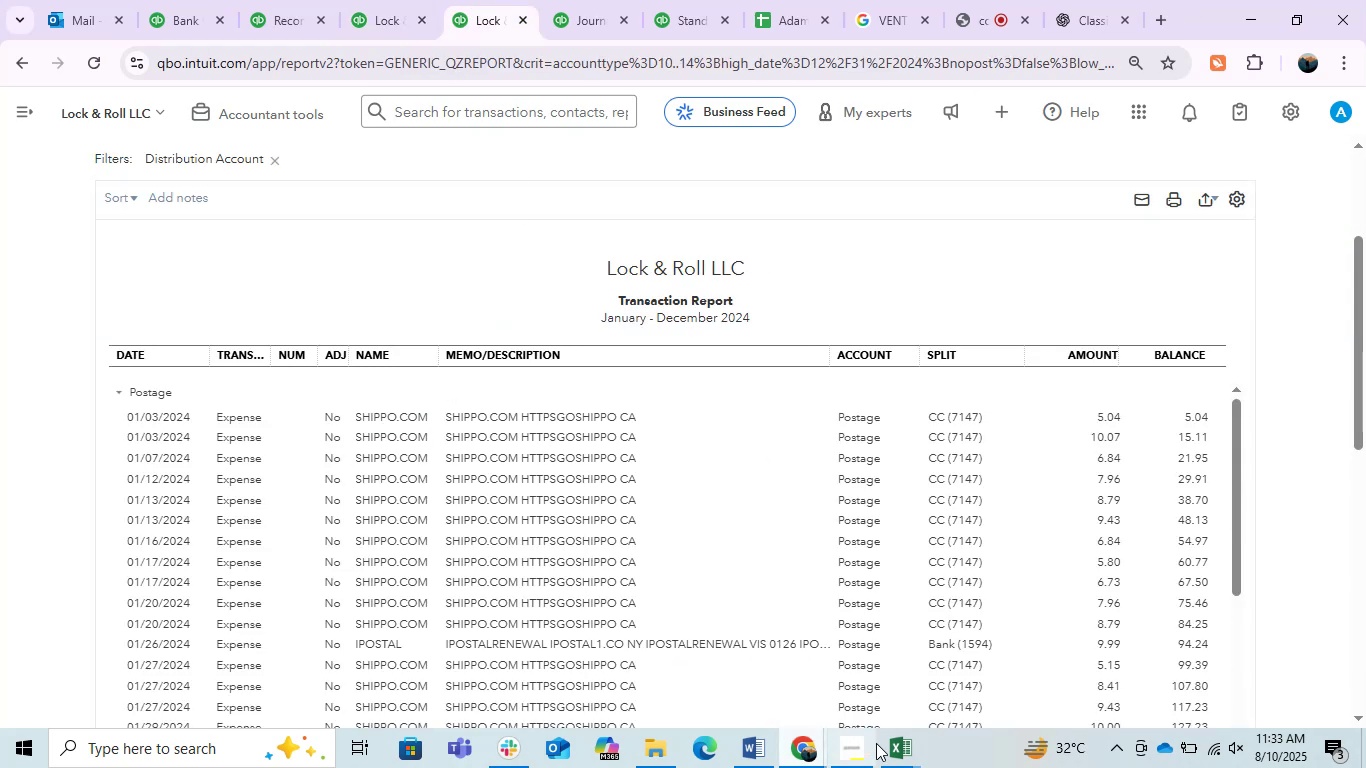 
left_click([897, 765])
 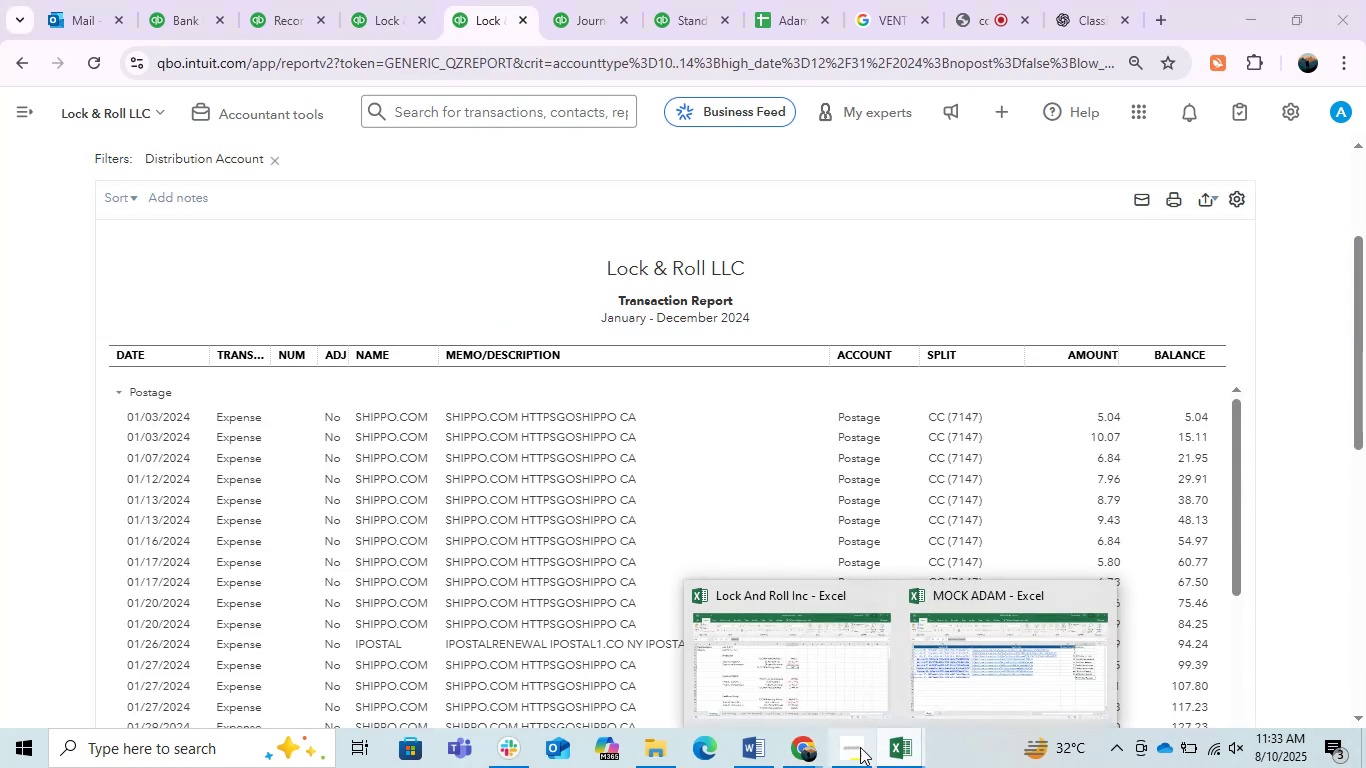 
left_click([851, 750])
 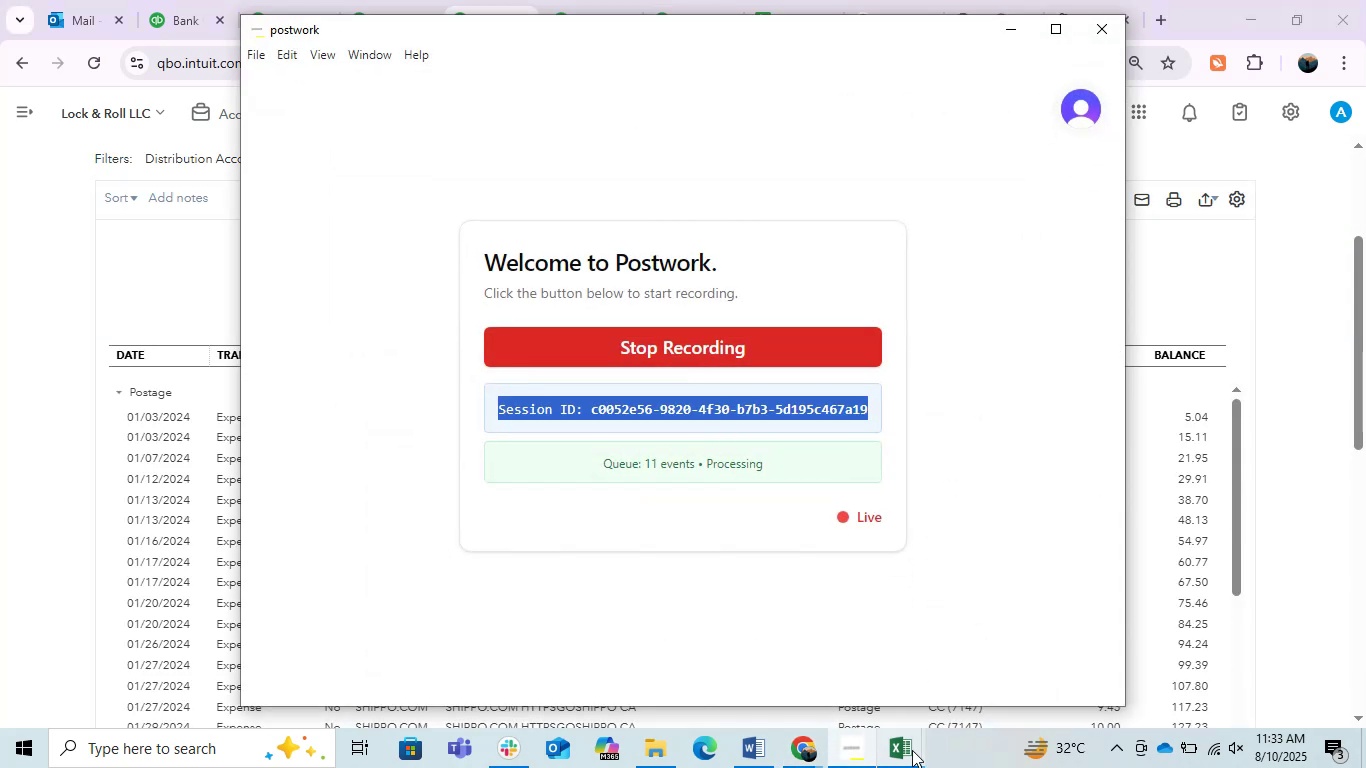 
left_click([912, 750])
 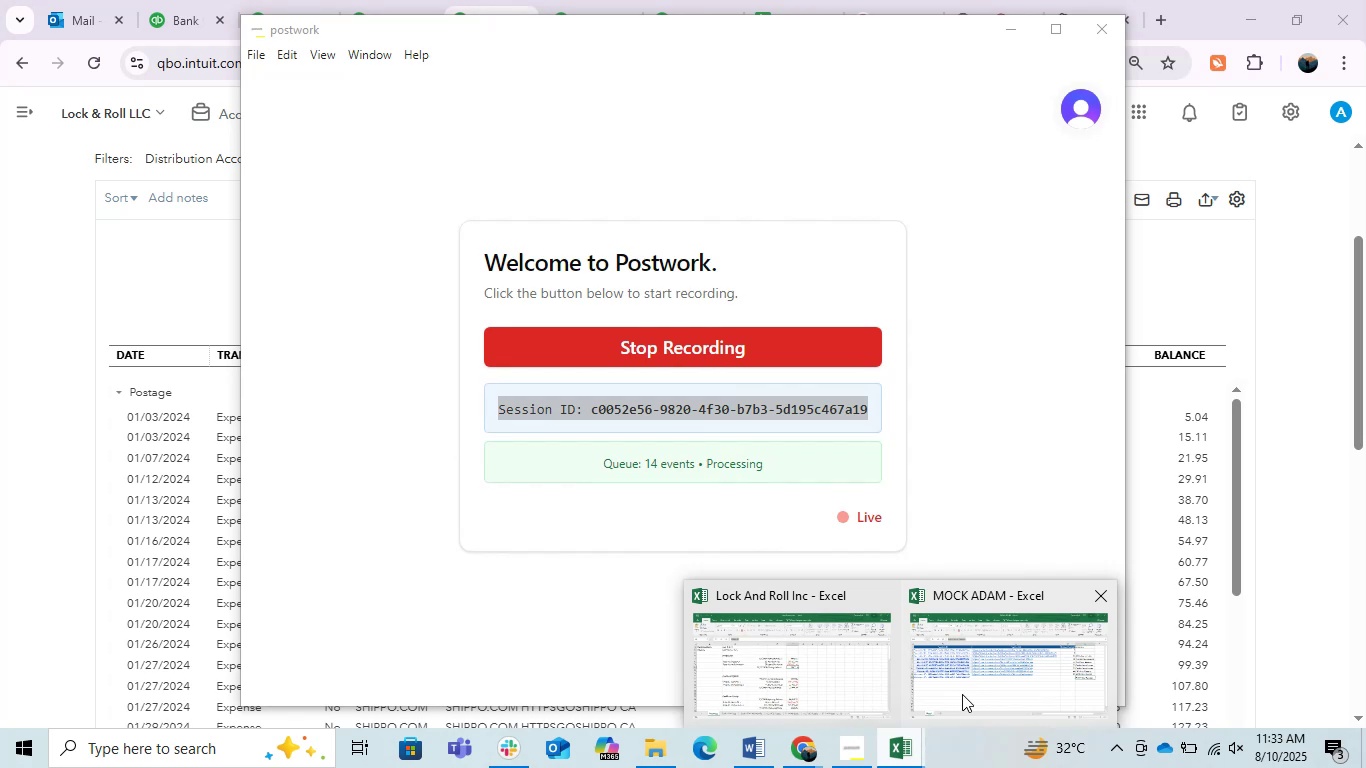 
left_click([962, 694])
 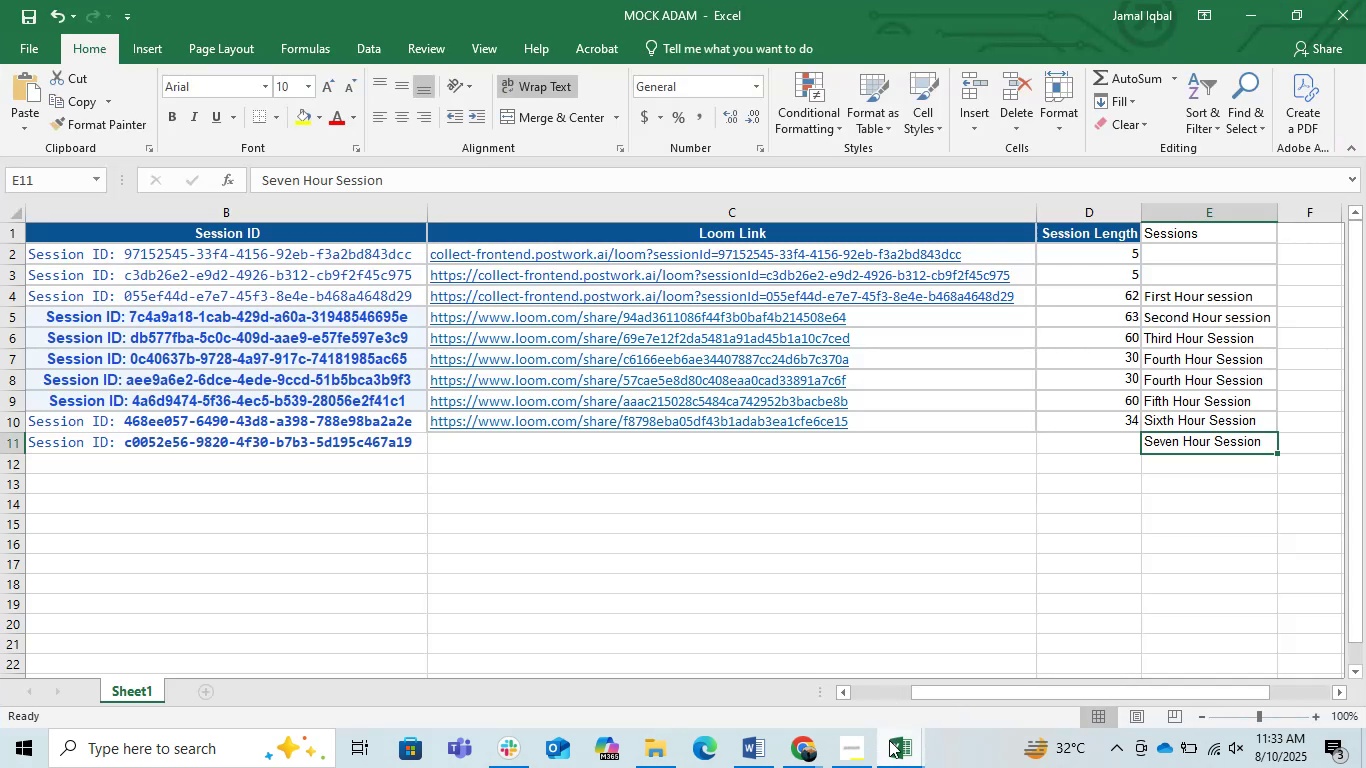 
left_click([920, 756])
 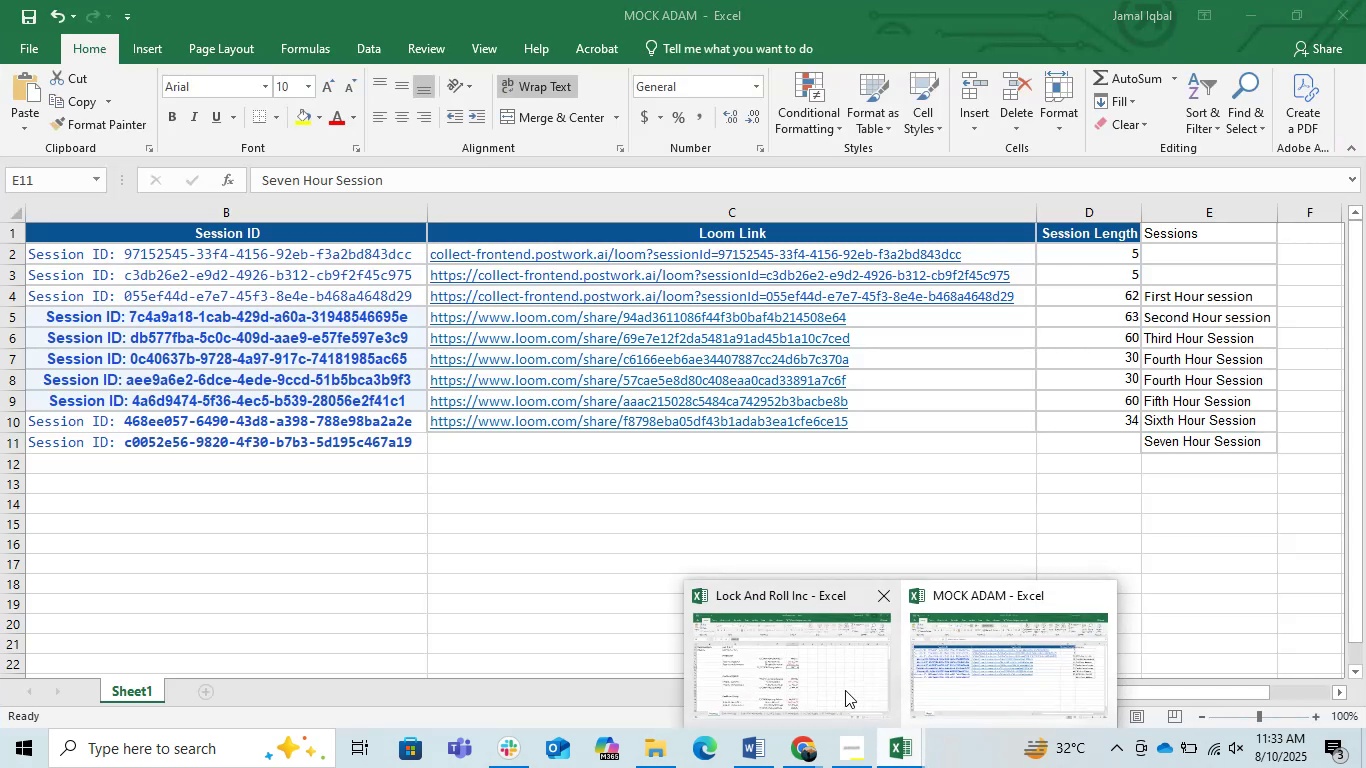 
left_click([839, 689])
 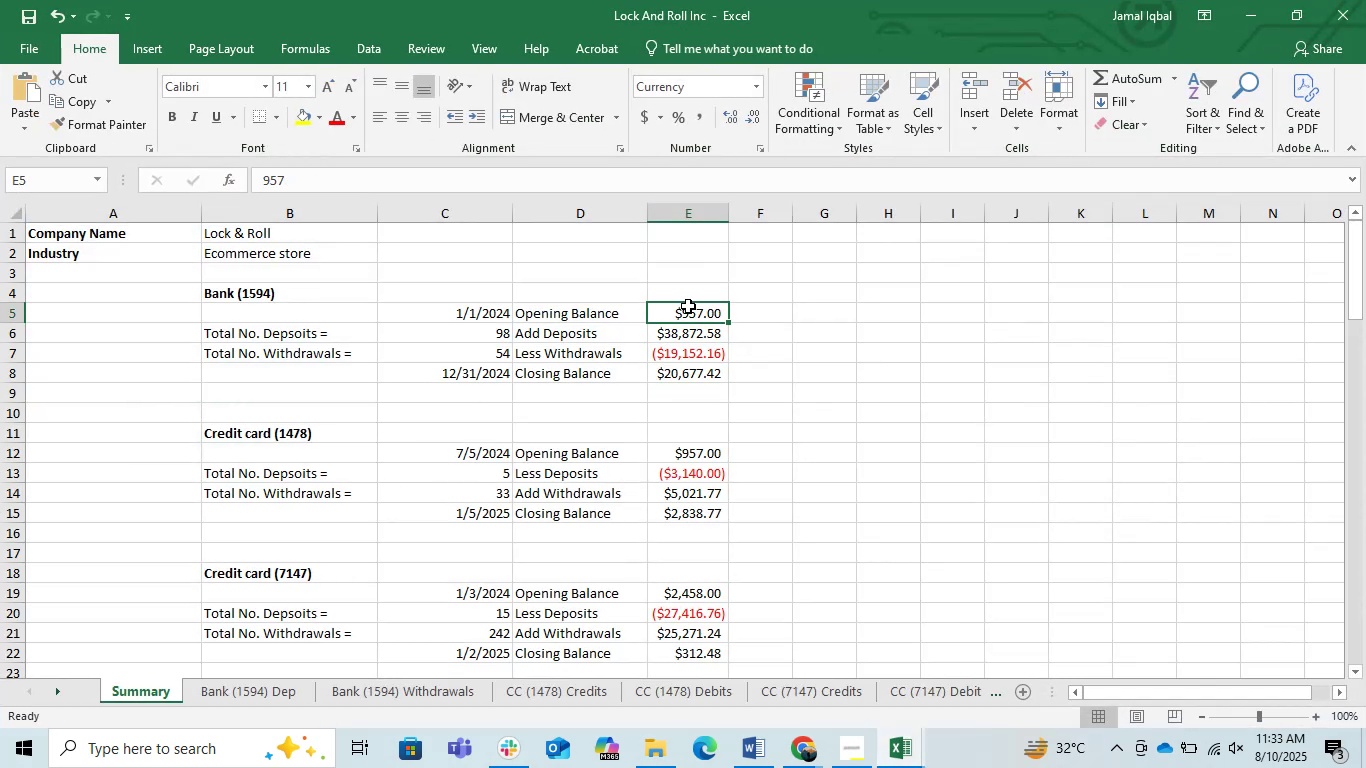 
wait(9.3)
 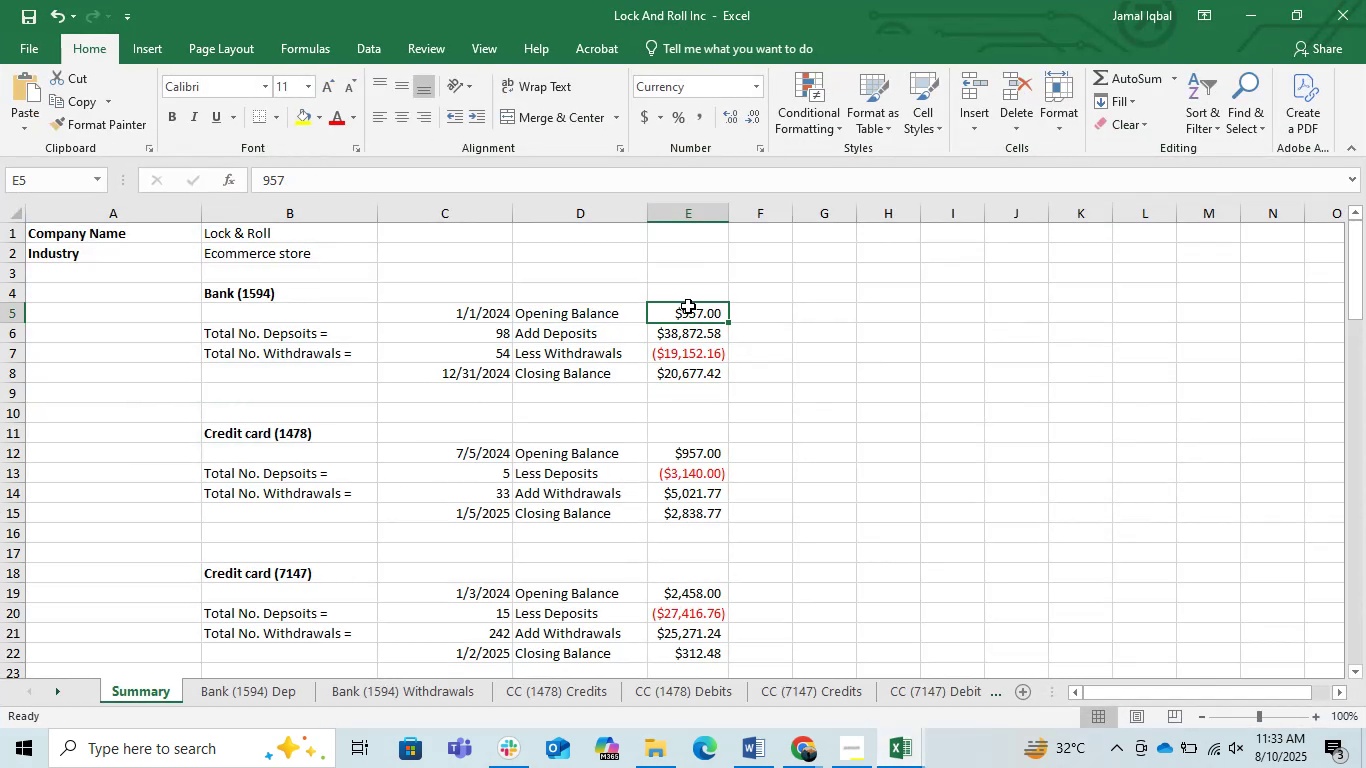 
key(NumpadSubtract)
 